 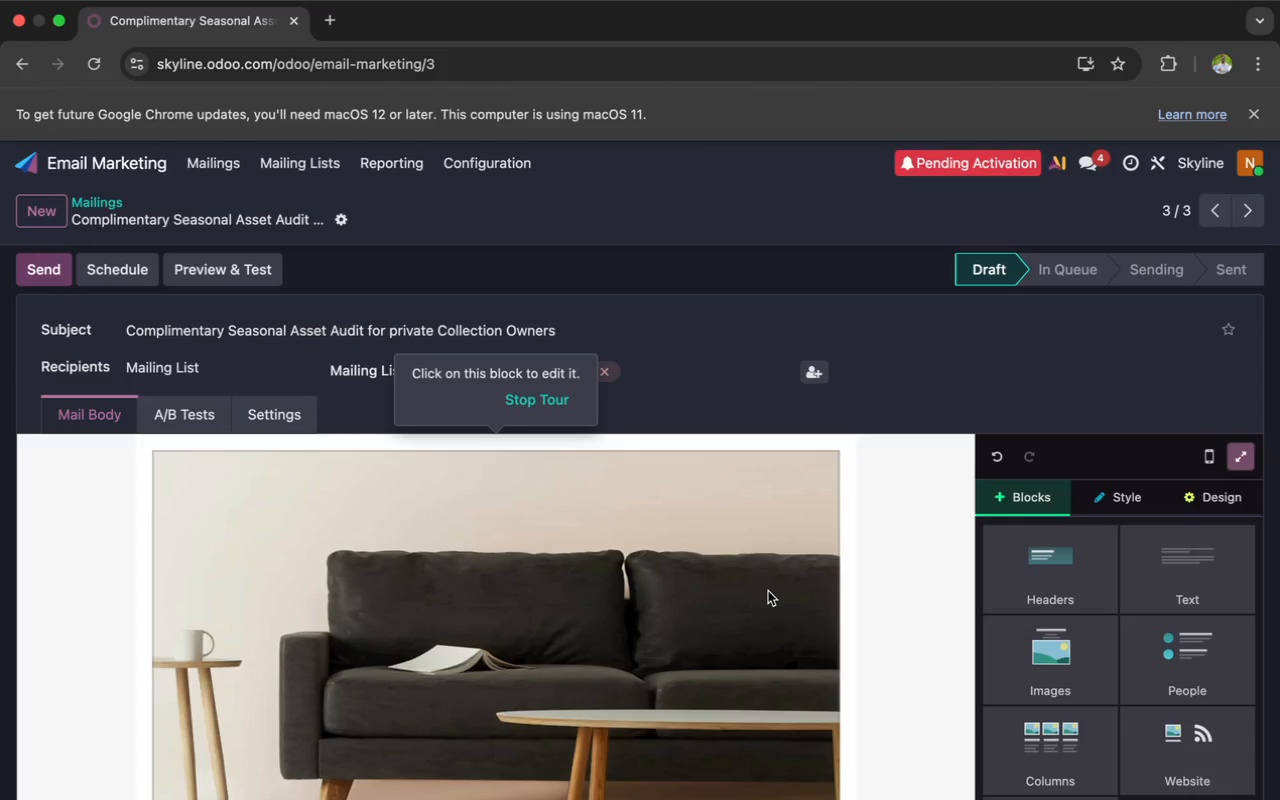 
scroll: coordinate [768, 591], scroll_direction: down, amount: 34.0
 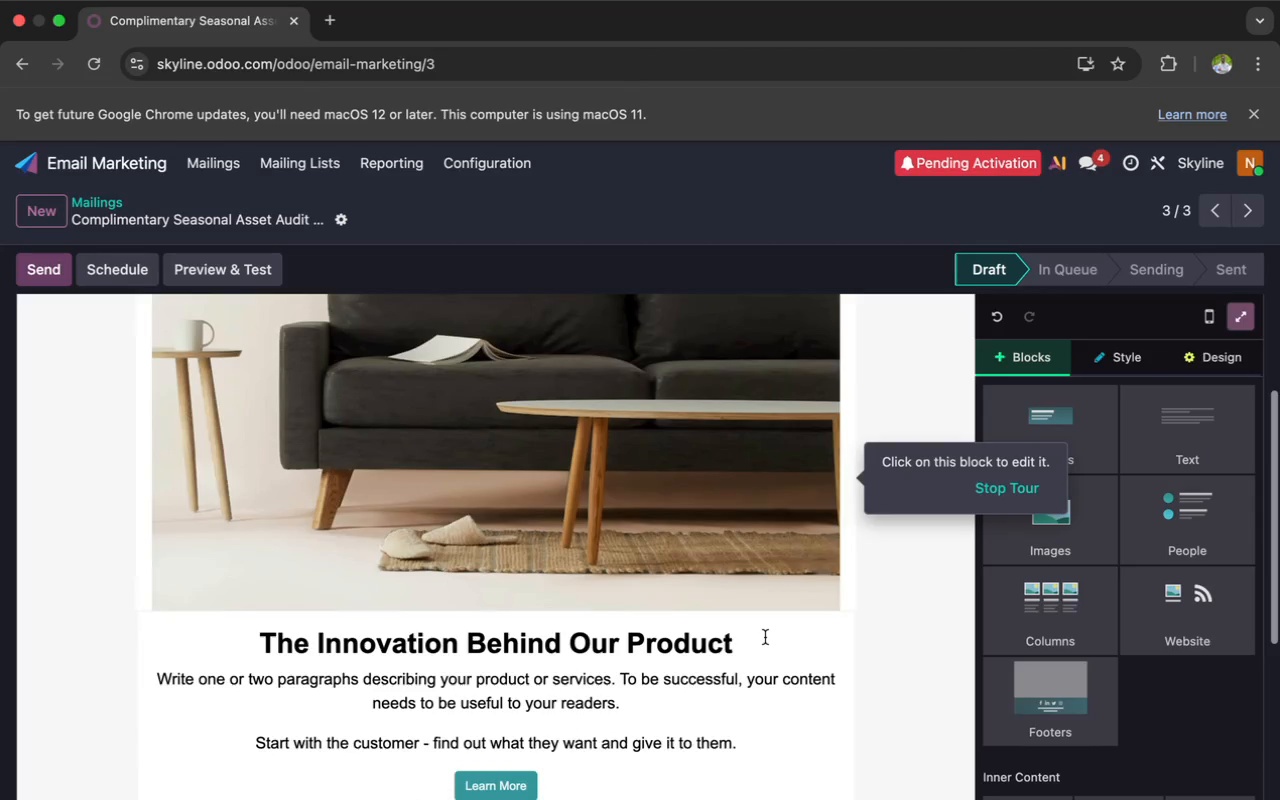 
left_click([532, 563])
 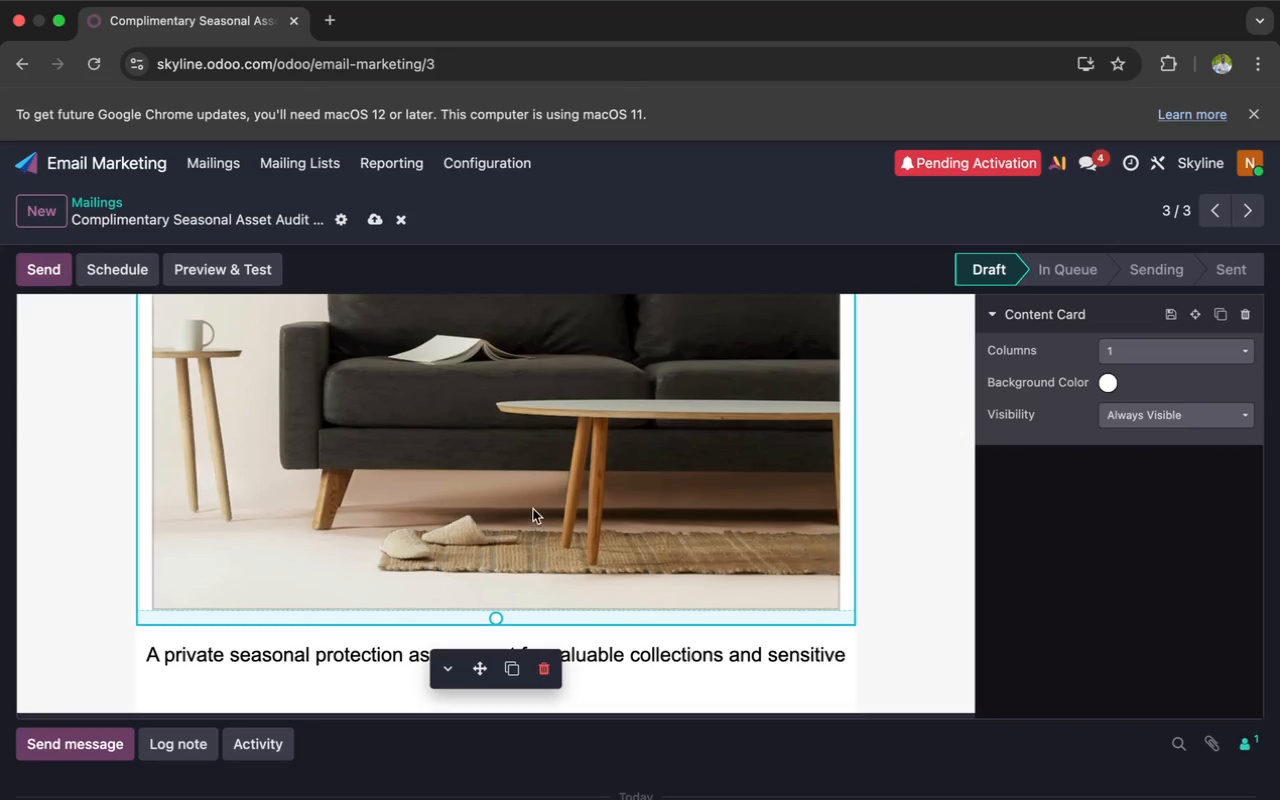 
left_click([533, 509])
 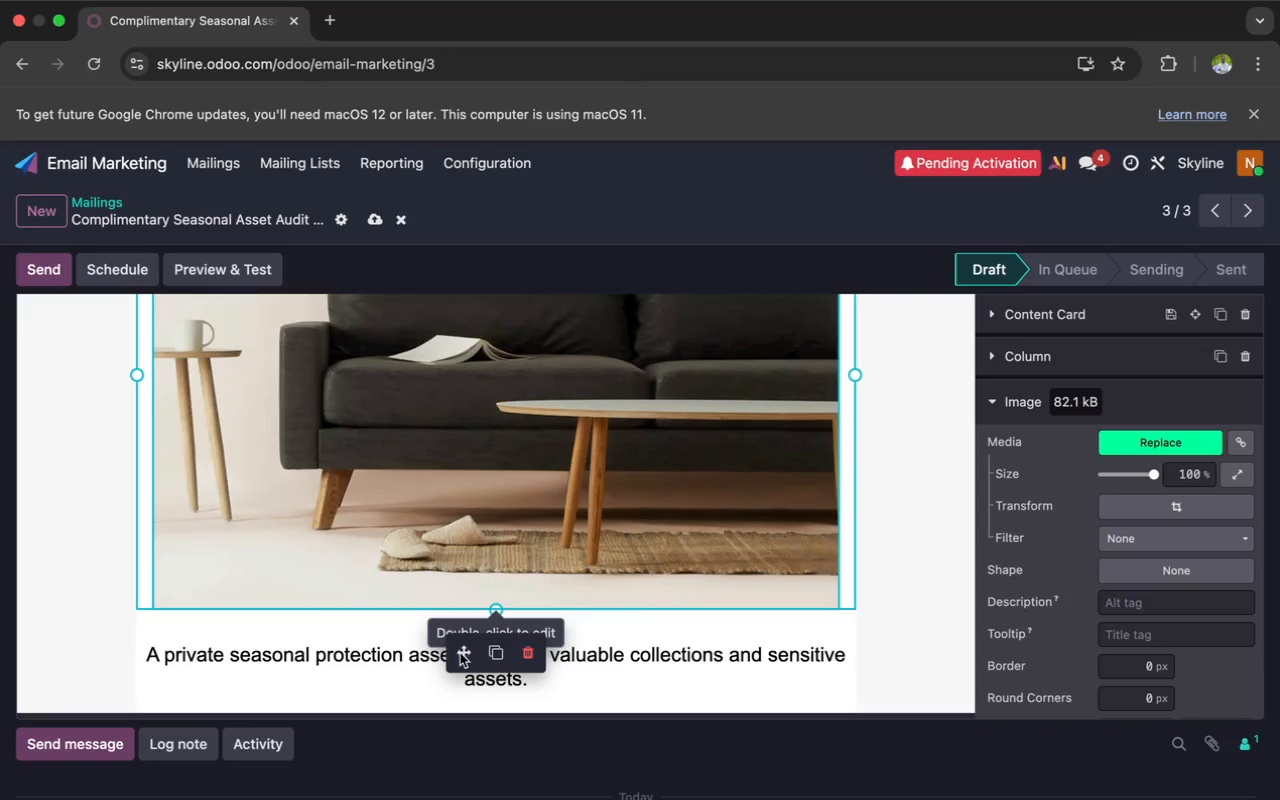 
left_click_drag(start_coordinate=[460, 652], to_coordinate=[454, 759])
 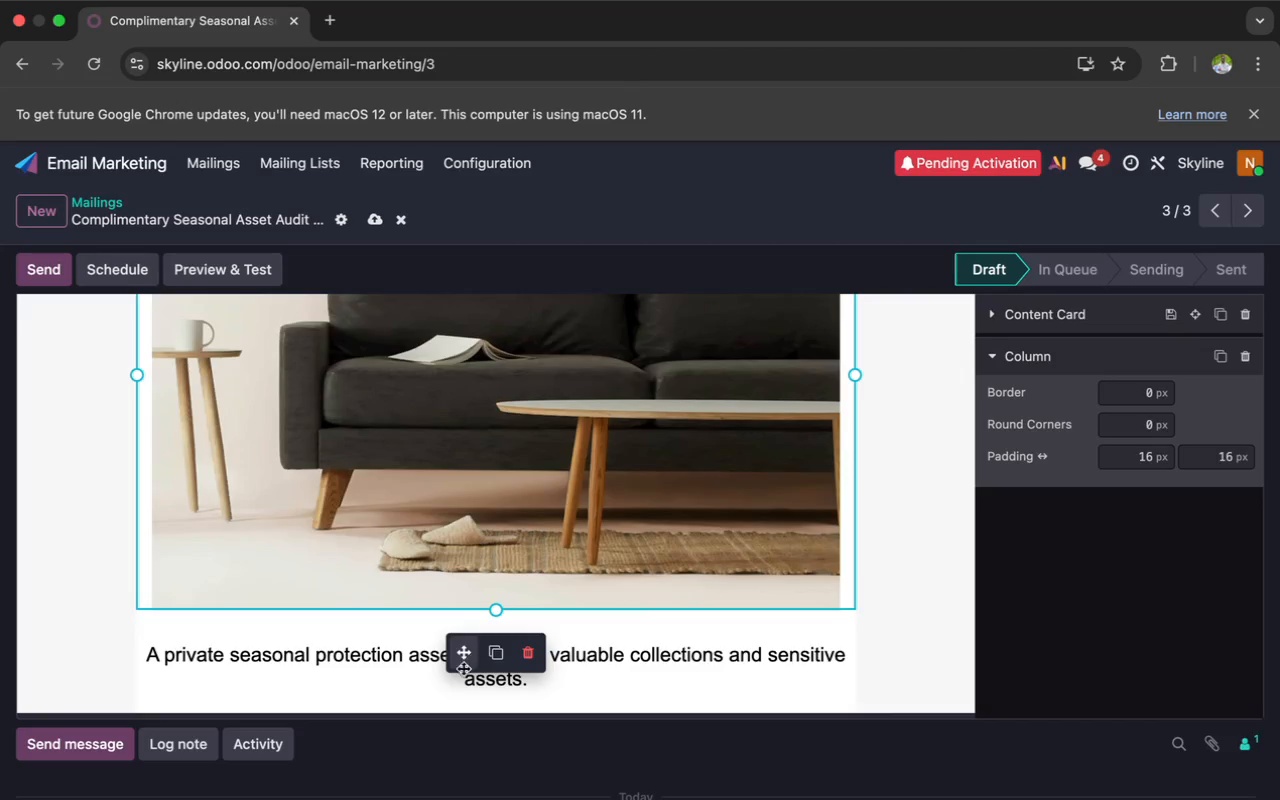 
left_click([447, 681])
 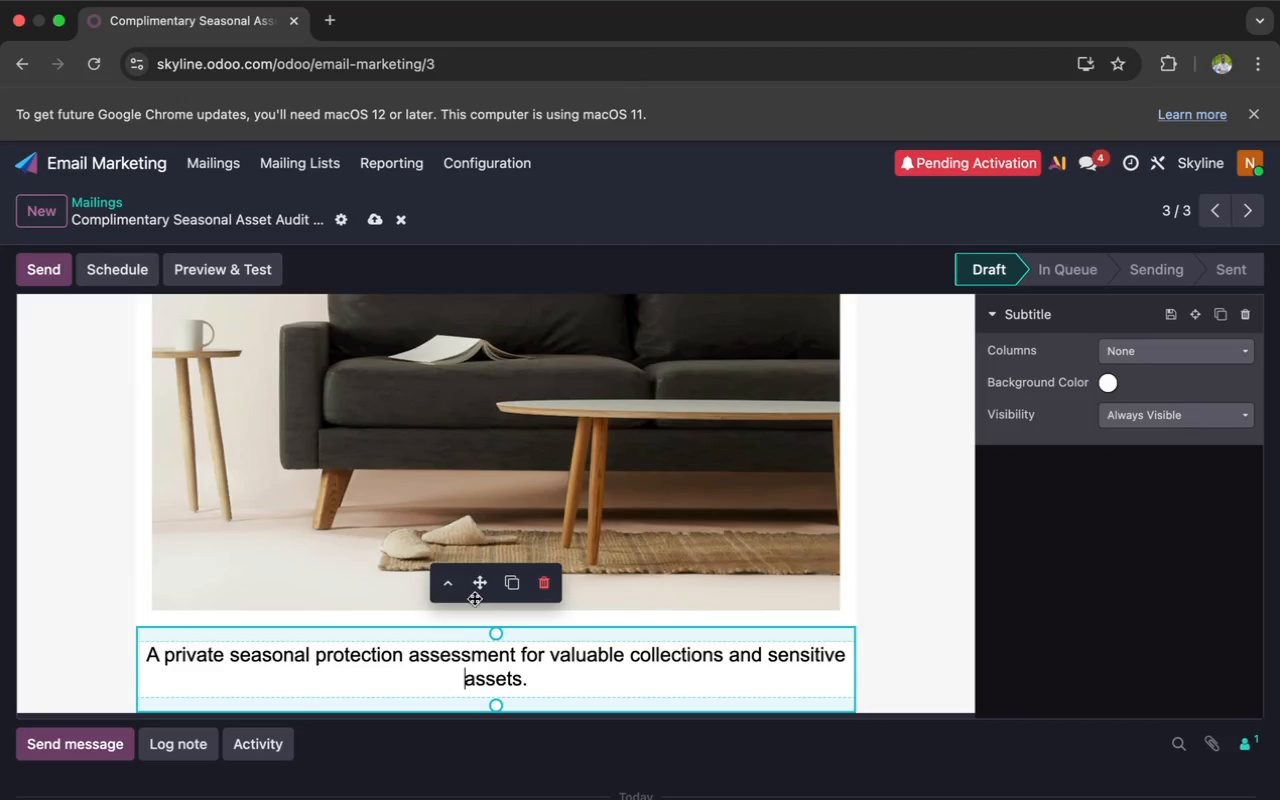 
left_click_drag(start_coordinate=[475, 594], to_coordinate=[472, 362])
 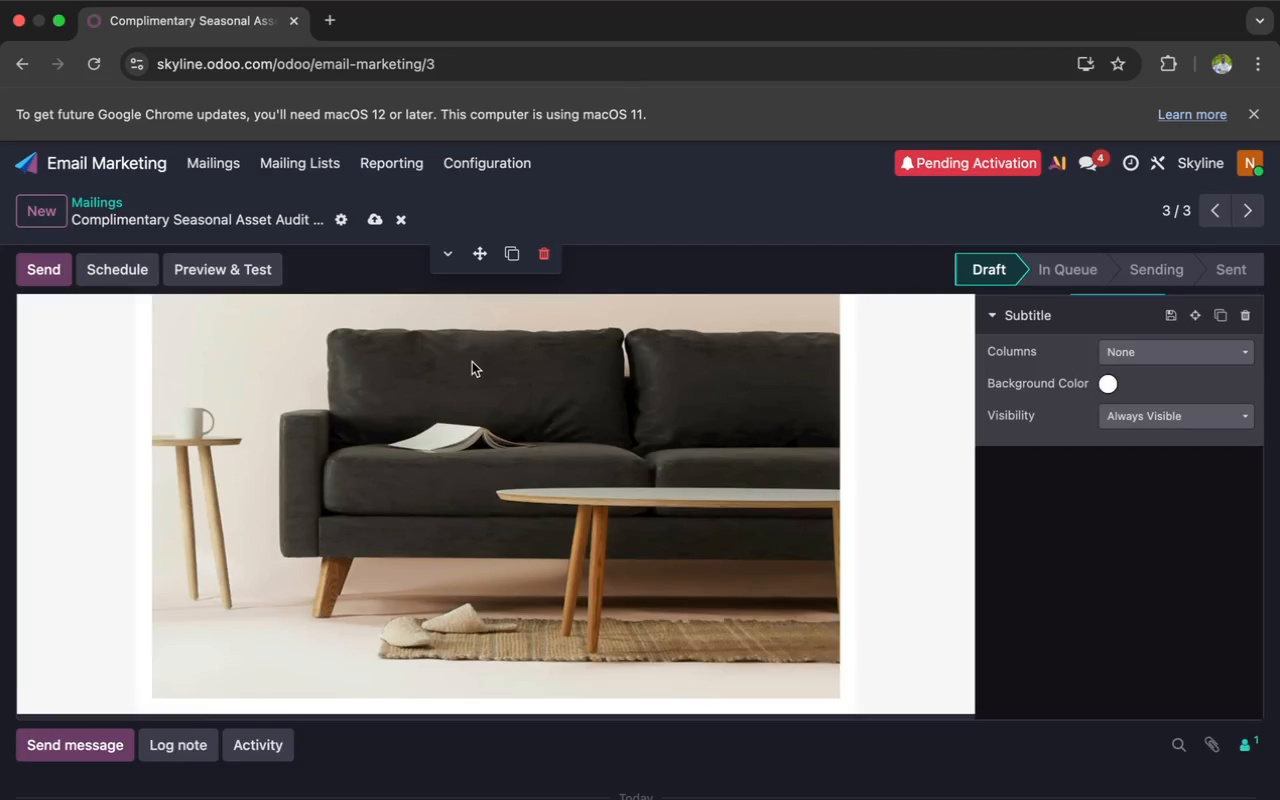 
left_click([457, 434])
 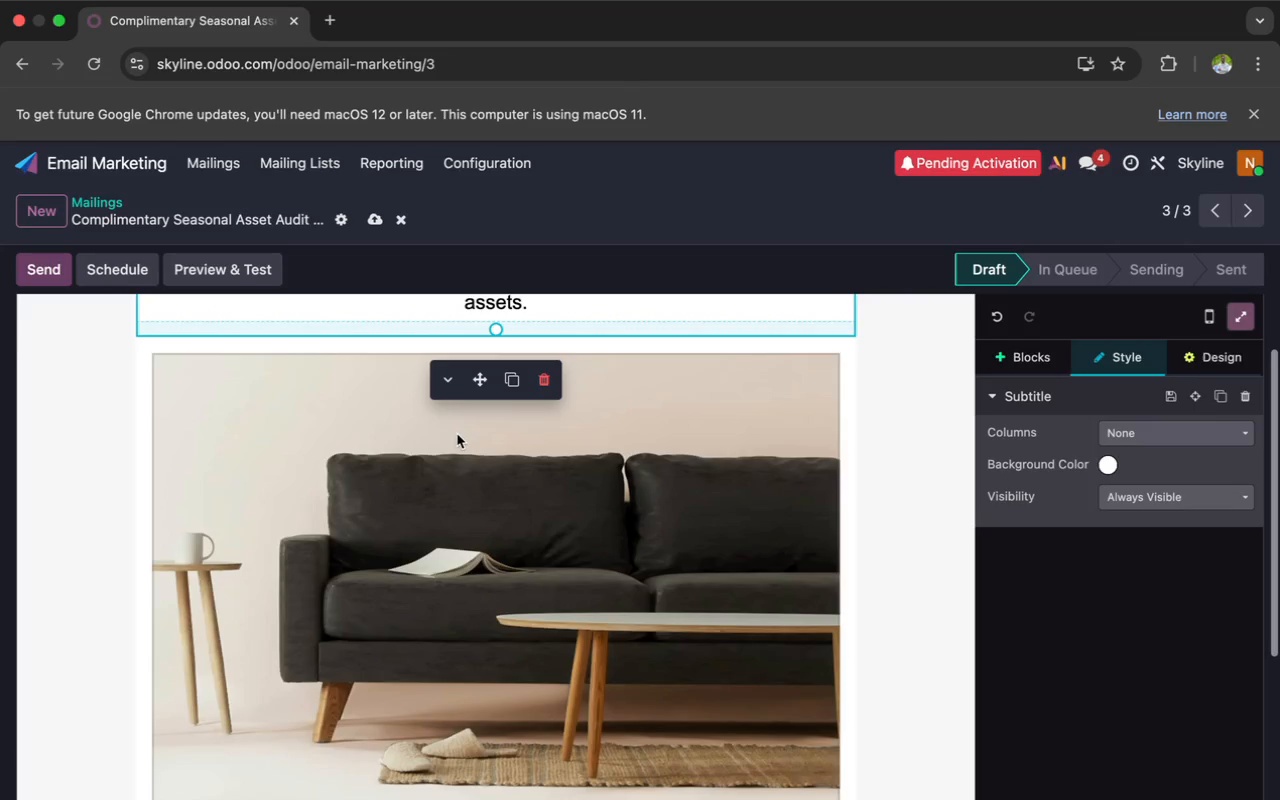 
scroll: coordinate [472, 362], scroll_direction: up, amount: 13.0
 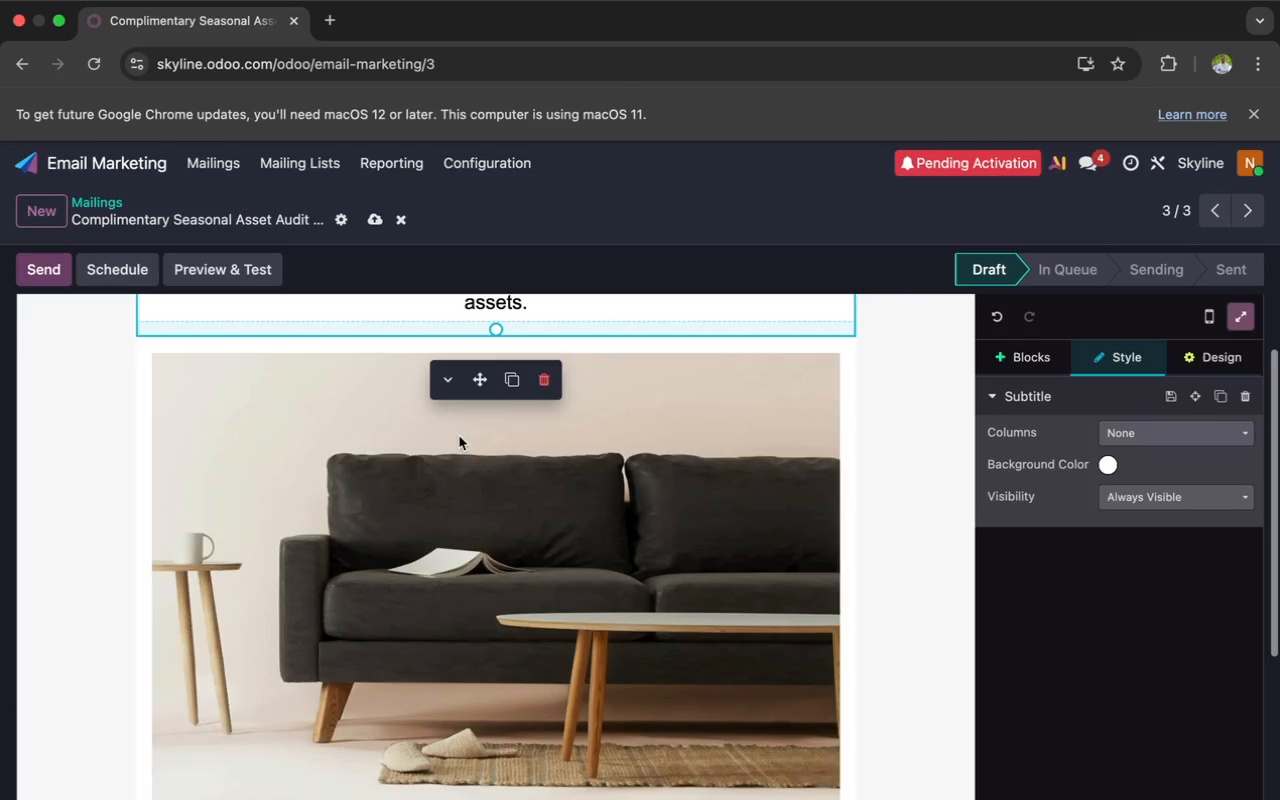 
double_click([457, 434])
 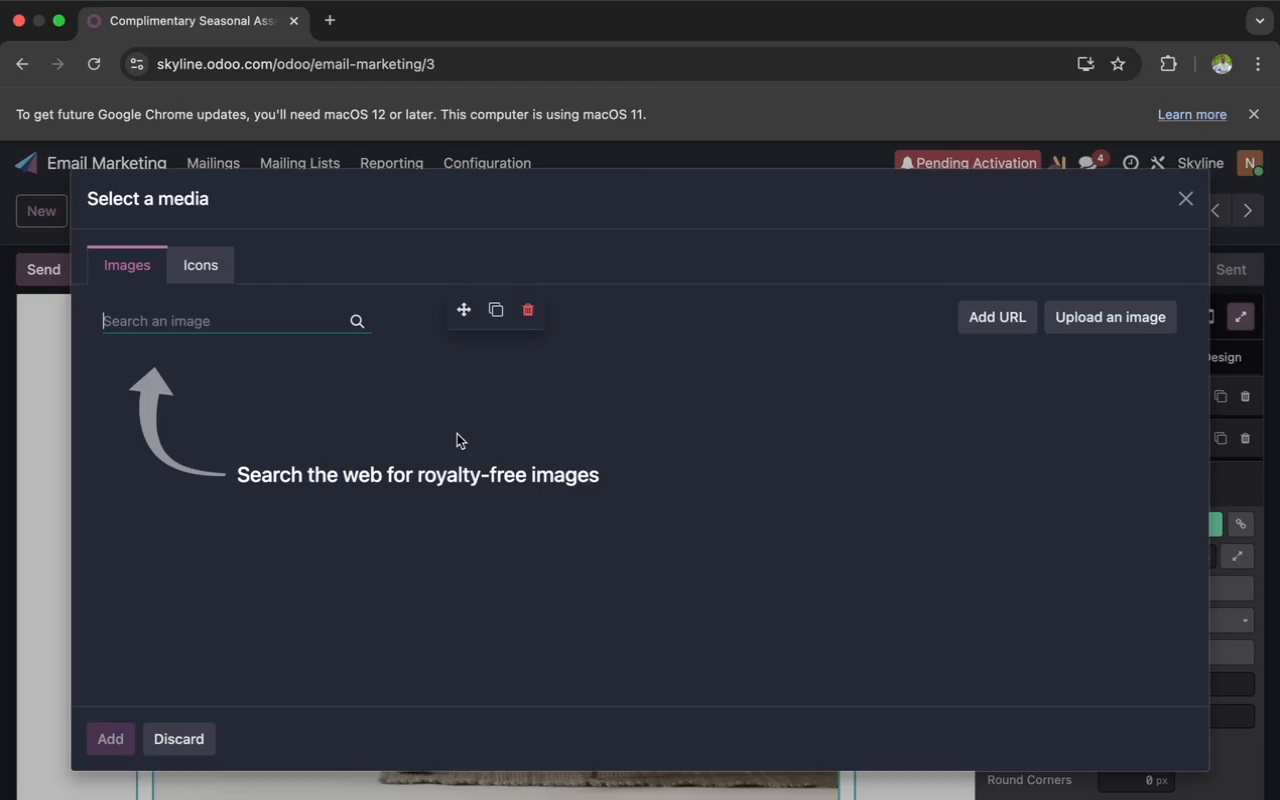 
wait(6.88)
 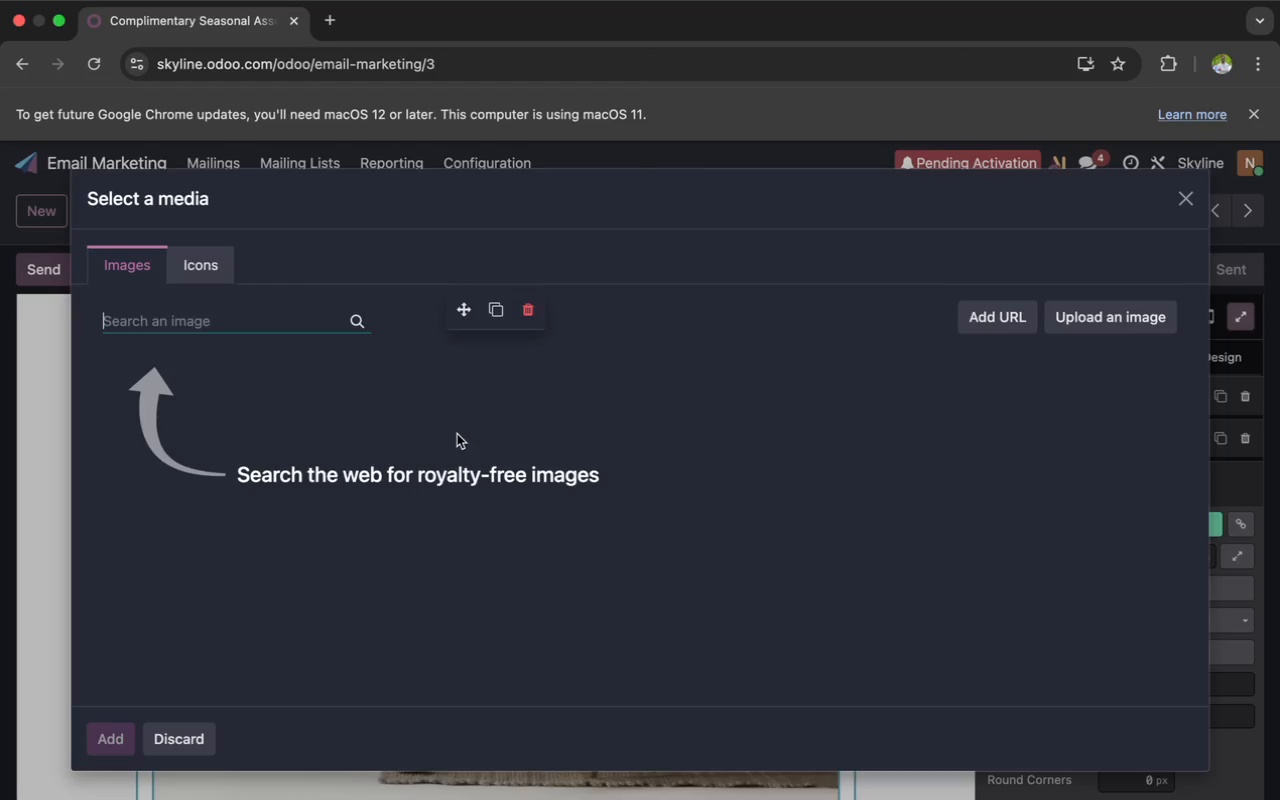 
type(luxury art storage inspection)
 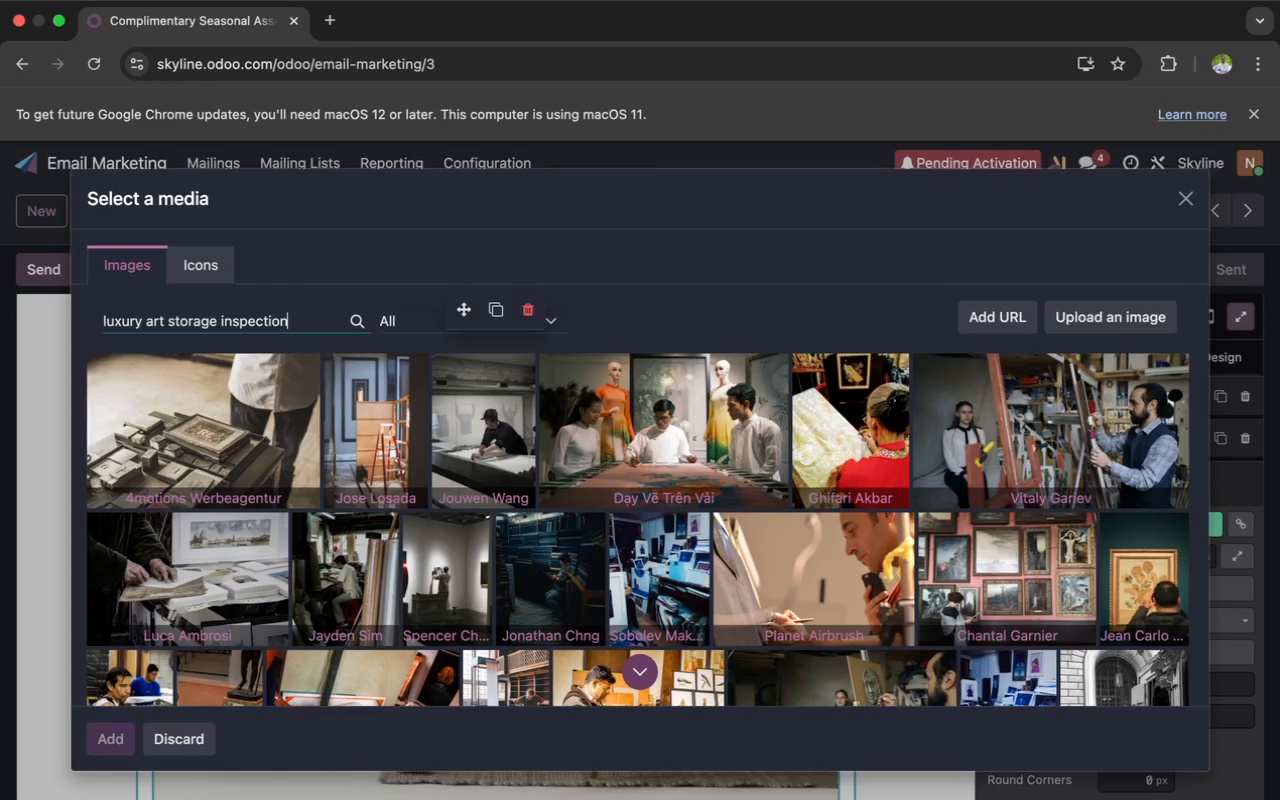 
wait(26.11)
 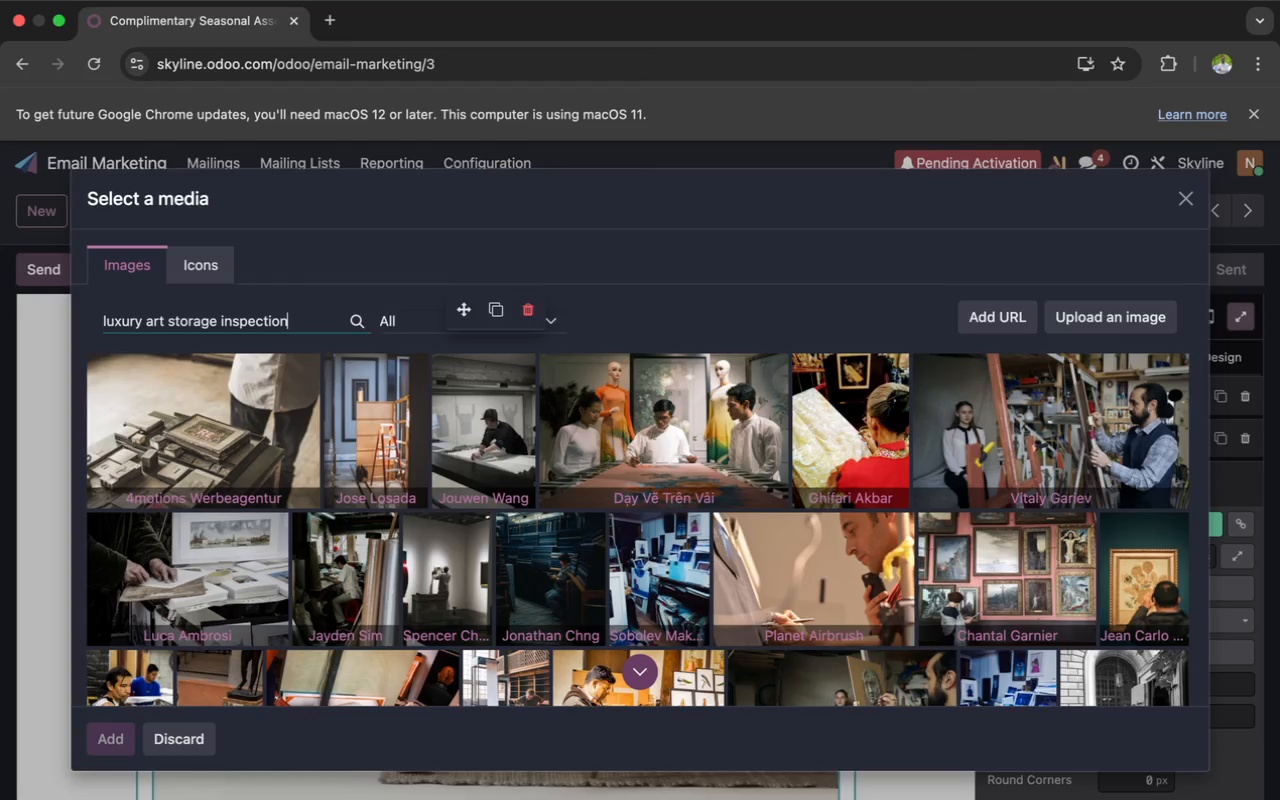 
scroll: coordinate [534, 419], scroll_direction: down, amount: 30.0
 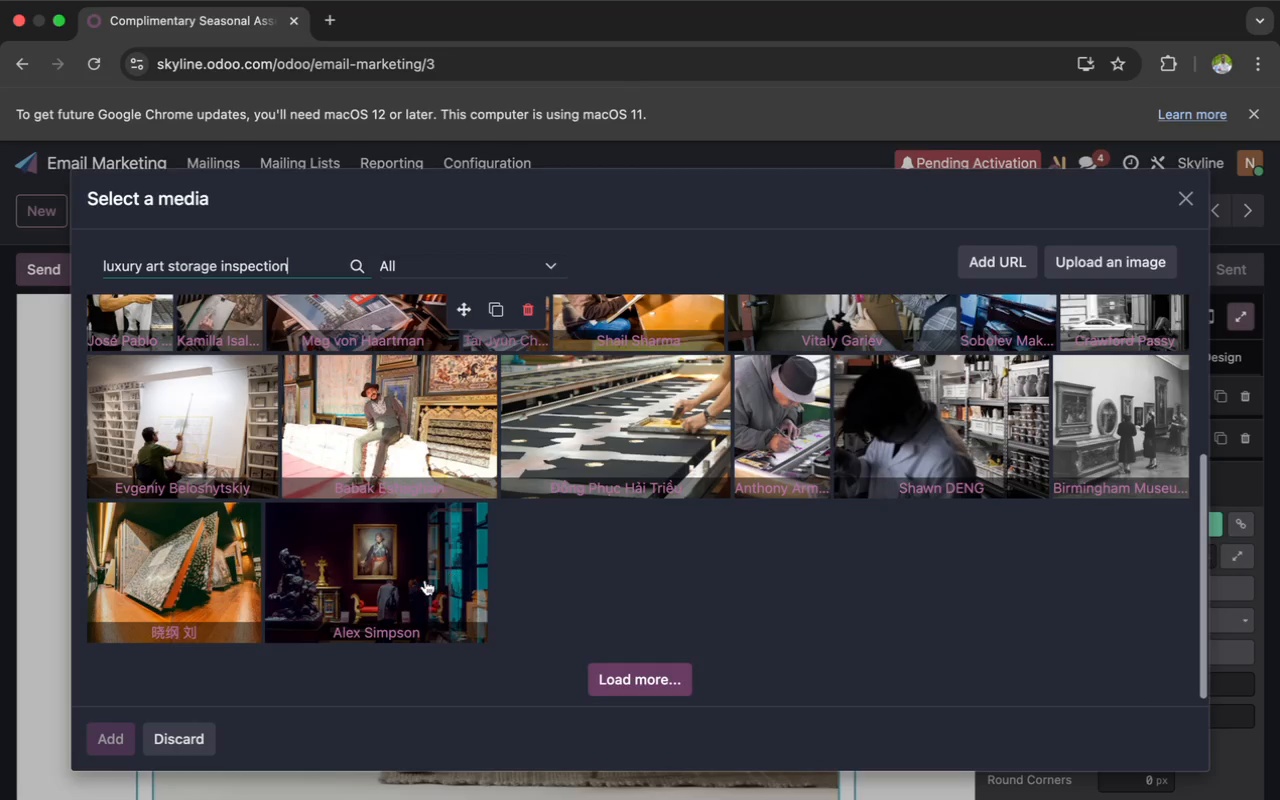 
left_click([410, 576])
 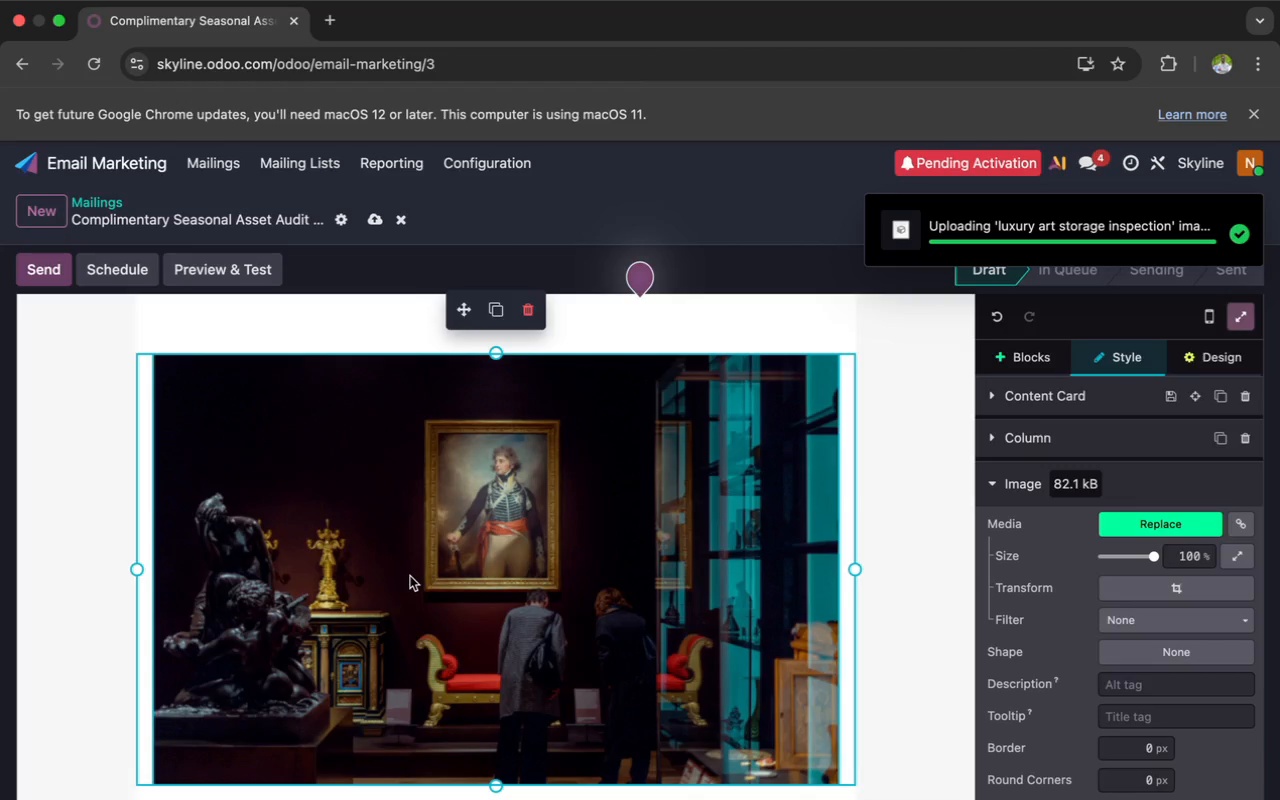 
wait(13.37)
 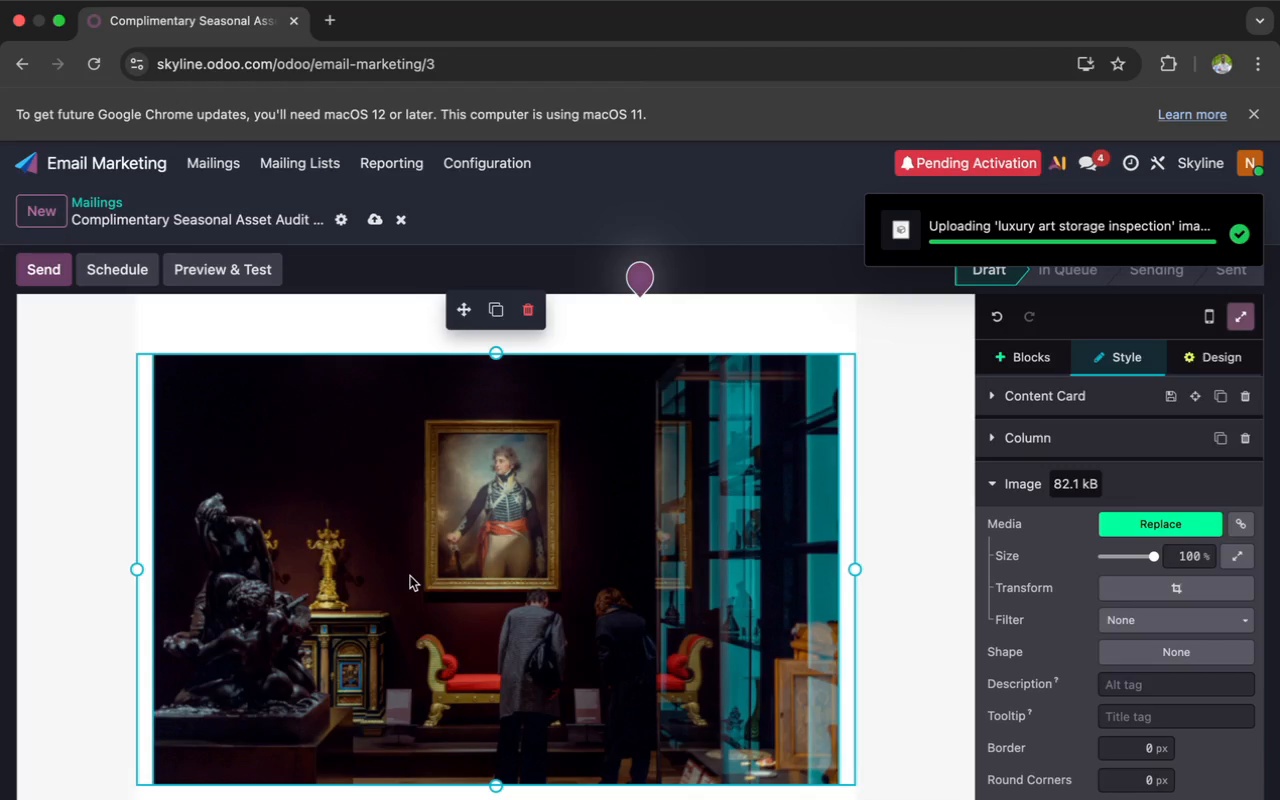 
left_click([1158, 589])
 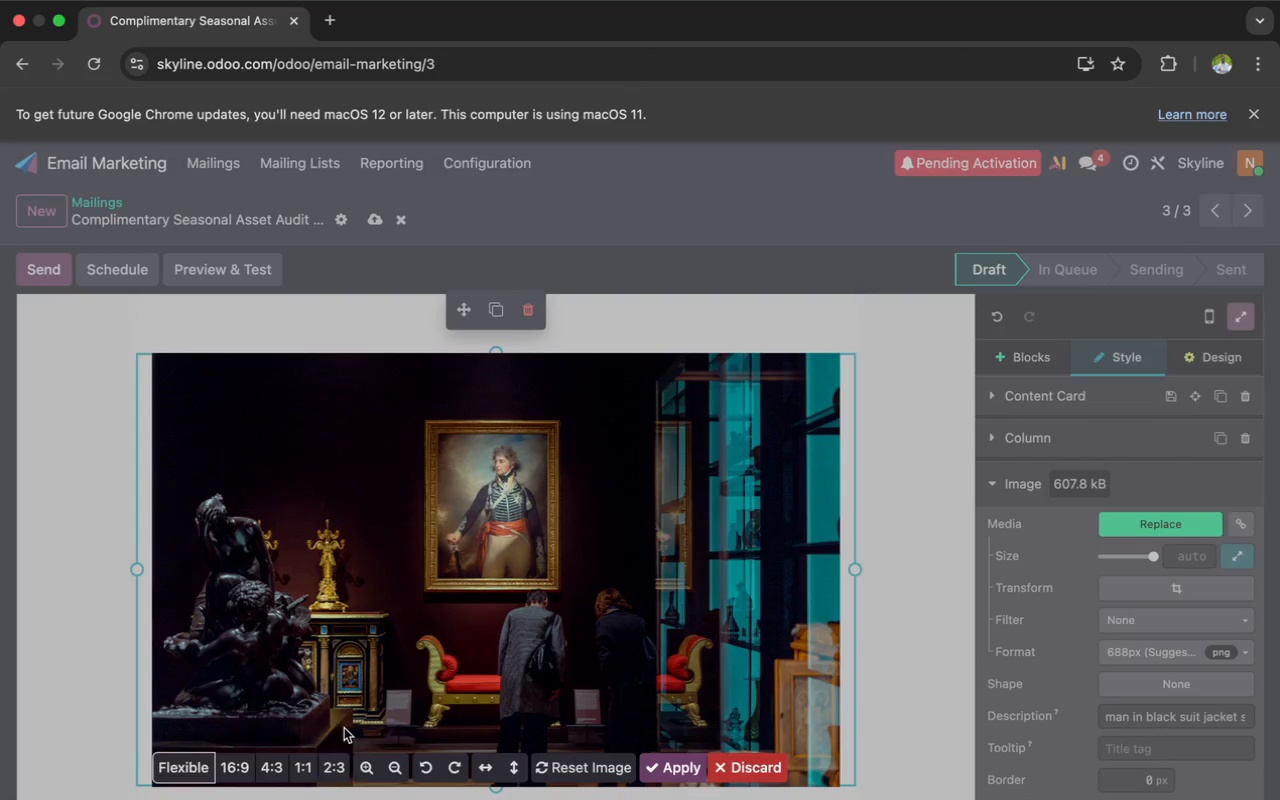 
left_click([243, 762])
 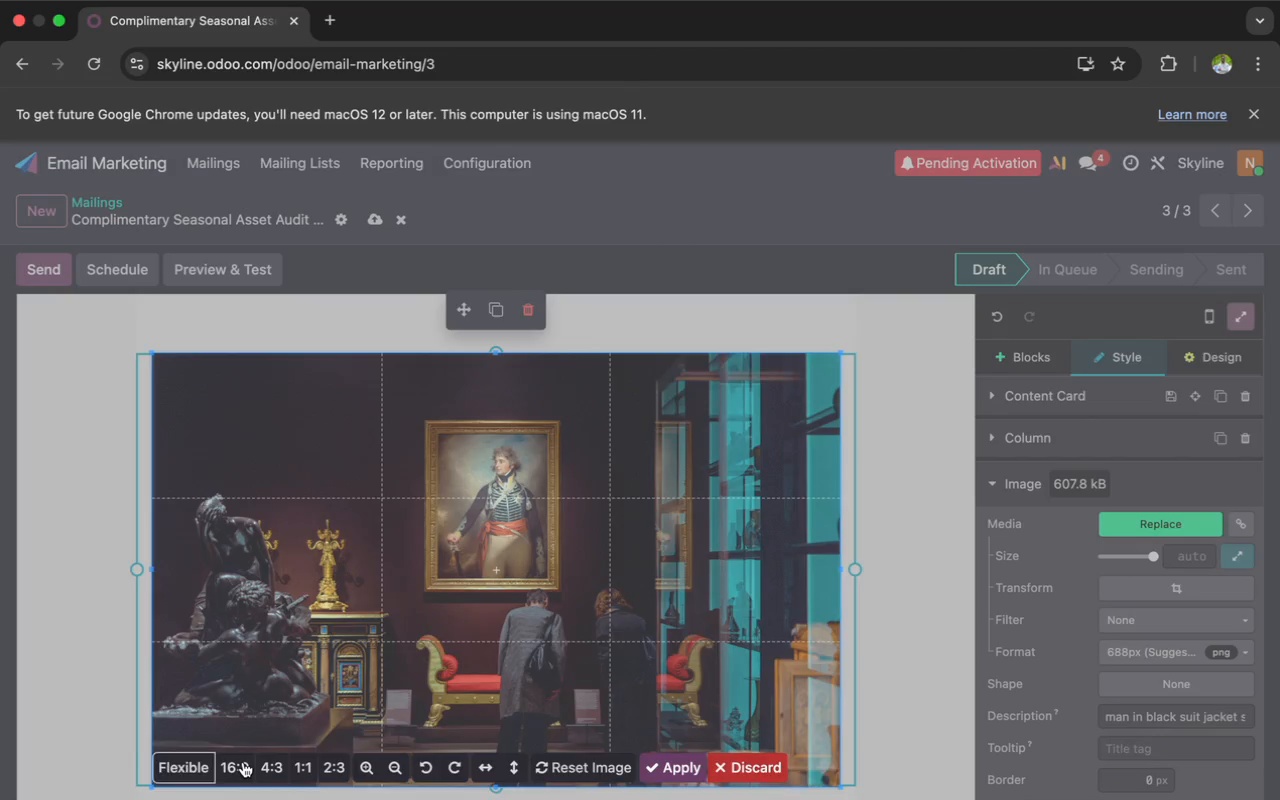 
mouse_move([279, 766])
 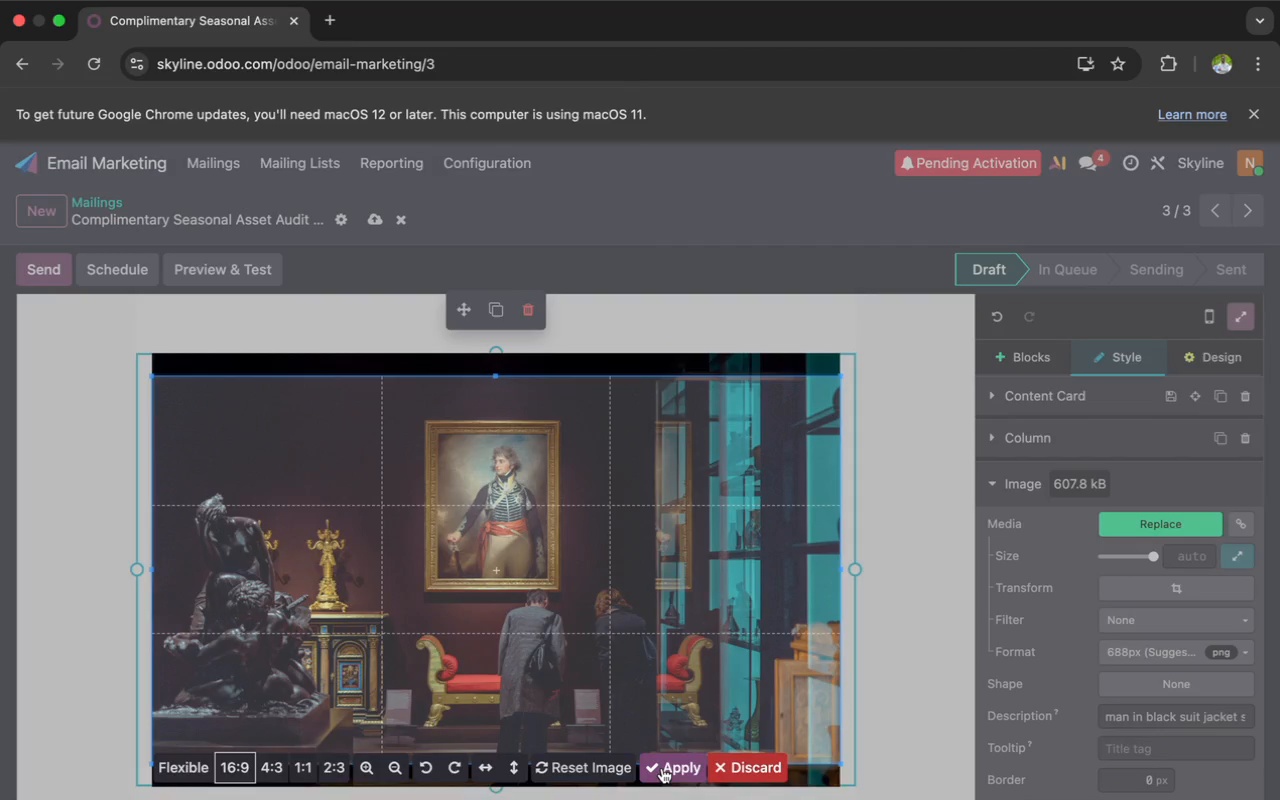 
left_click([663, 768])
 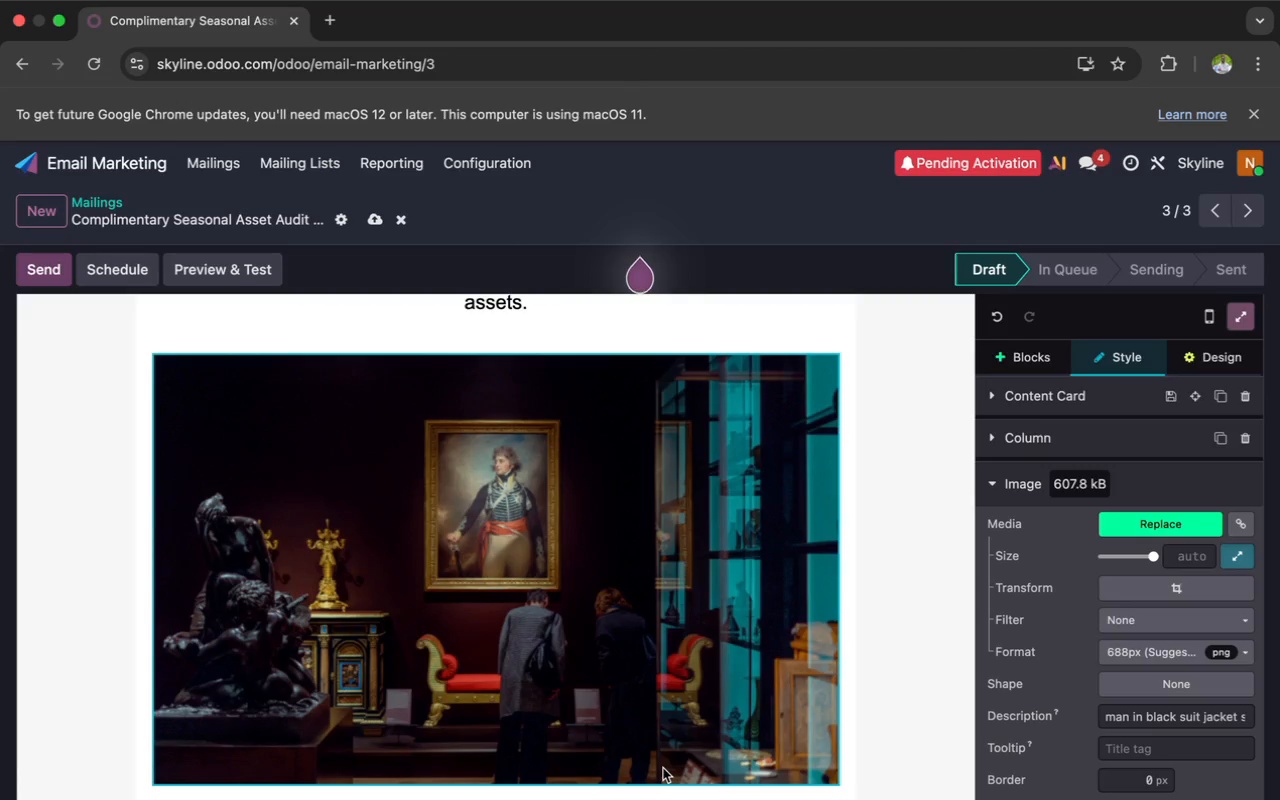 
scroll: coordinate [663, 768], scroll_direction: up, amount: 12.0
 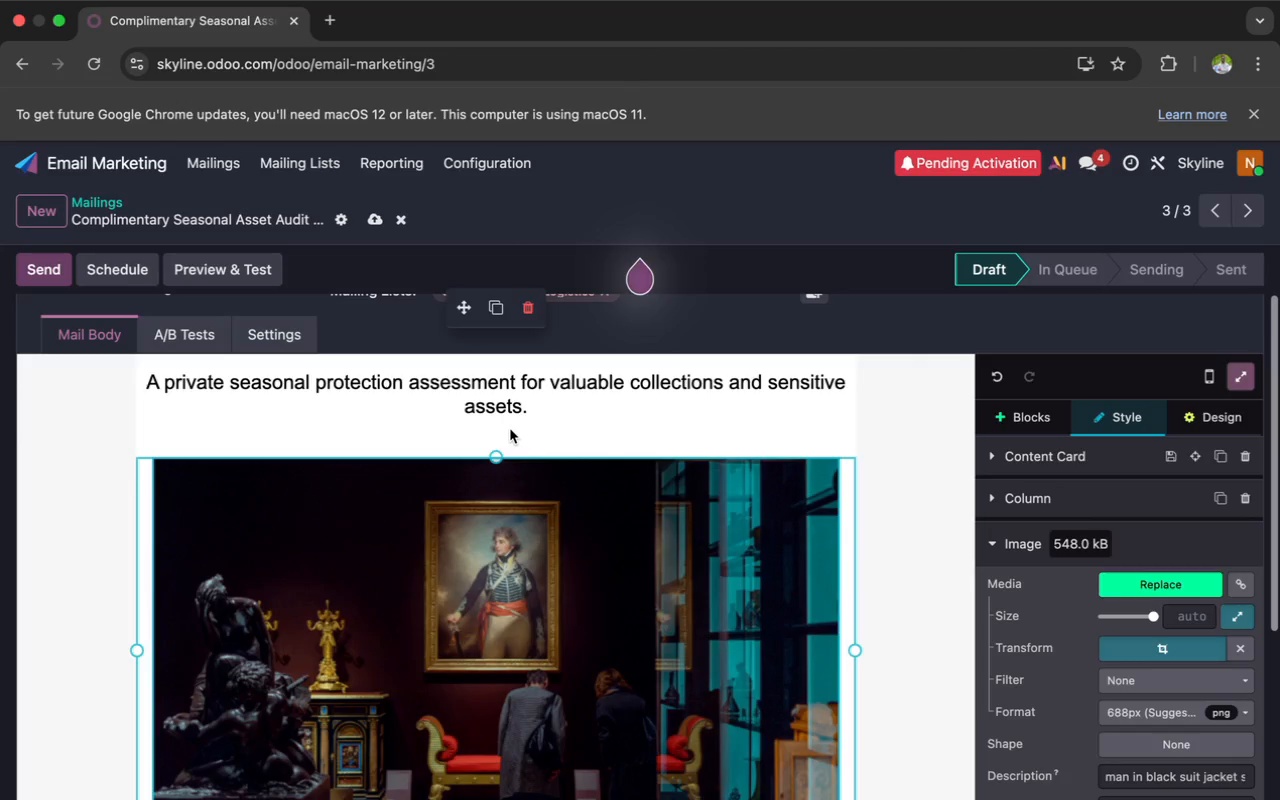 
left_click([520, 413])
 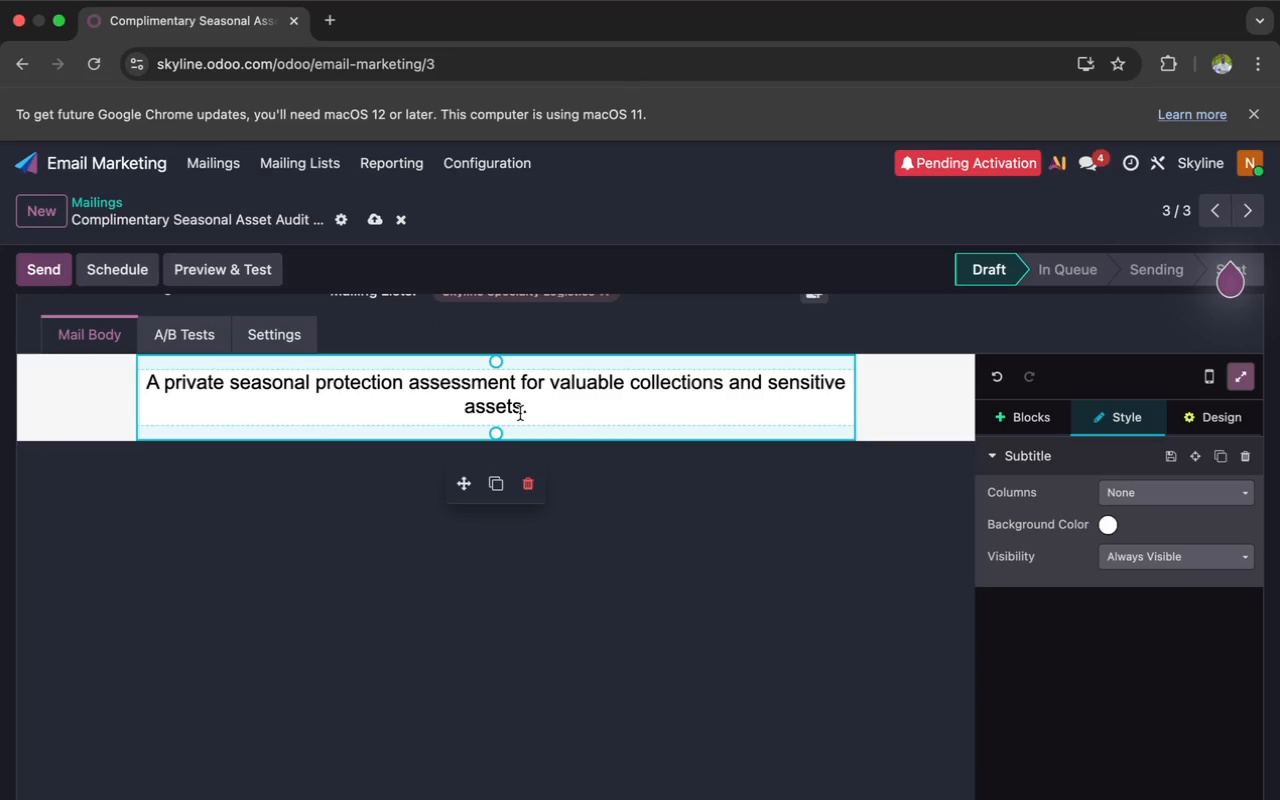 
key(Meta+Z)
 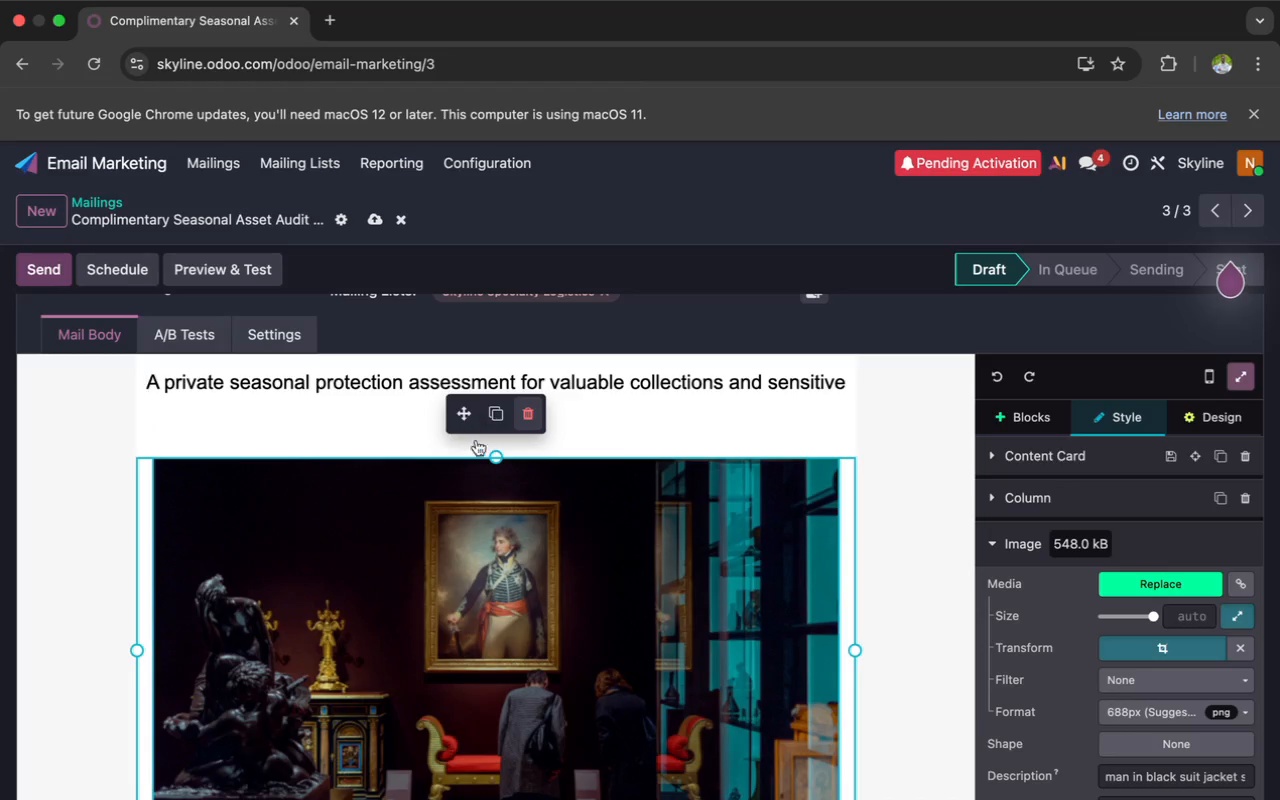 
left_click([600, 506])
 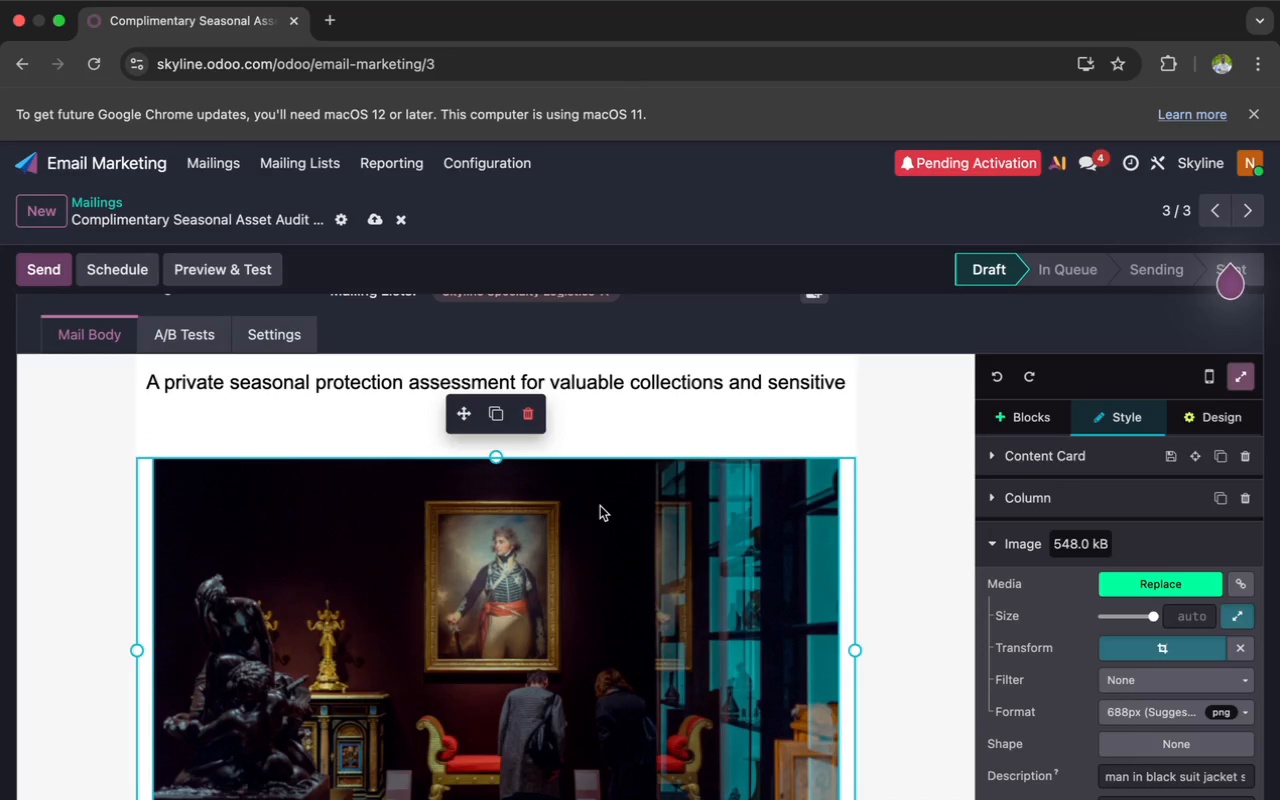 
mouse_move([612, 466])
 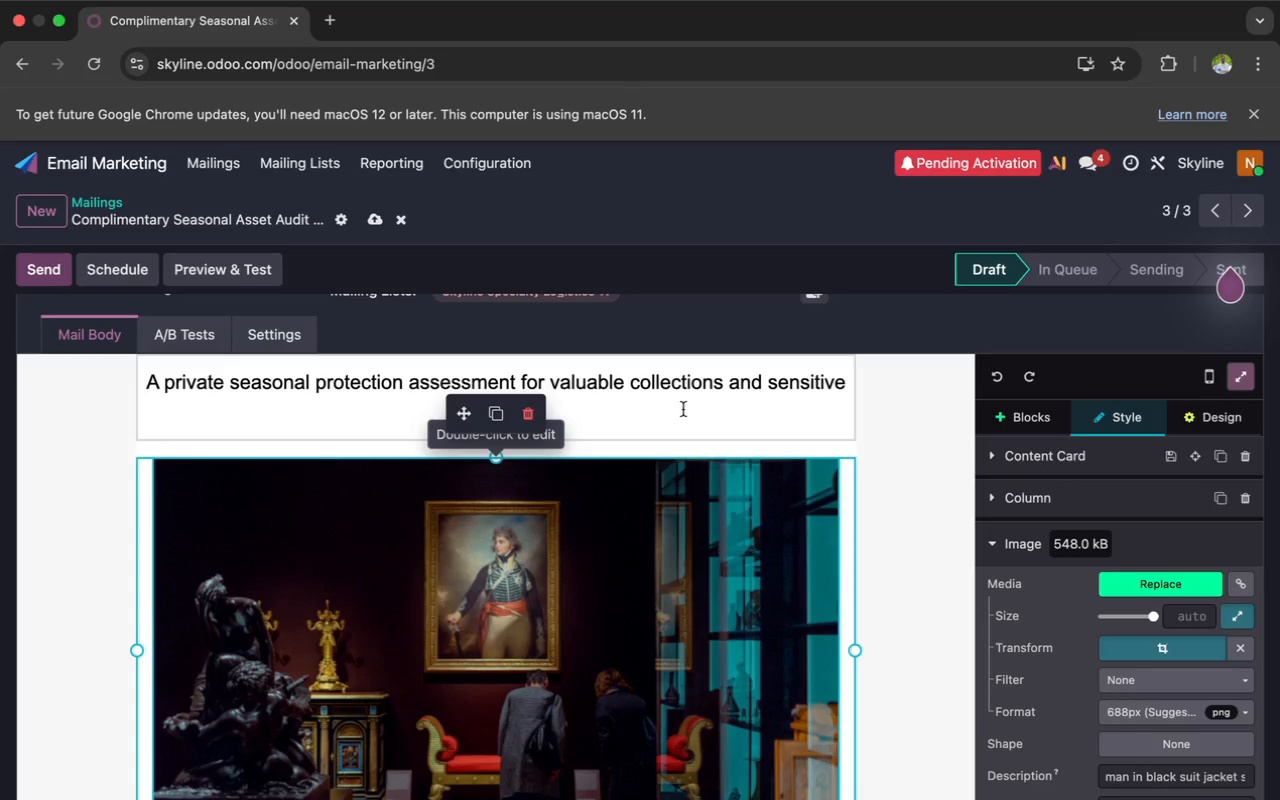 
left_click([683, 409])
 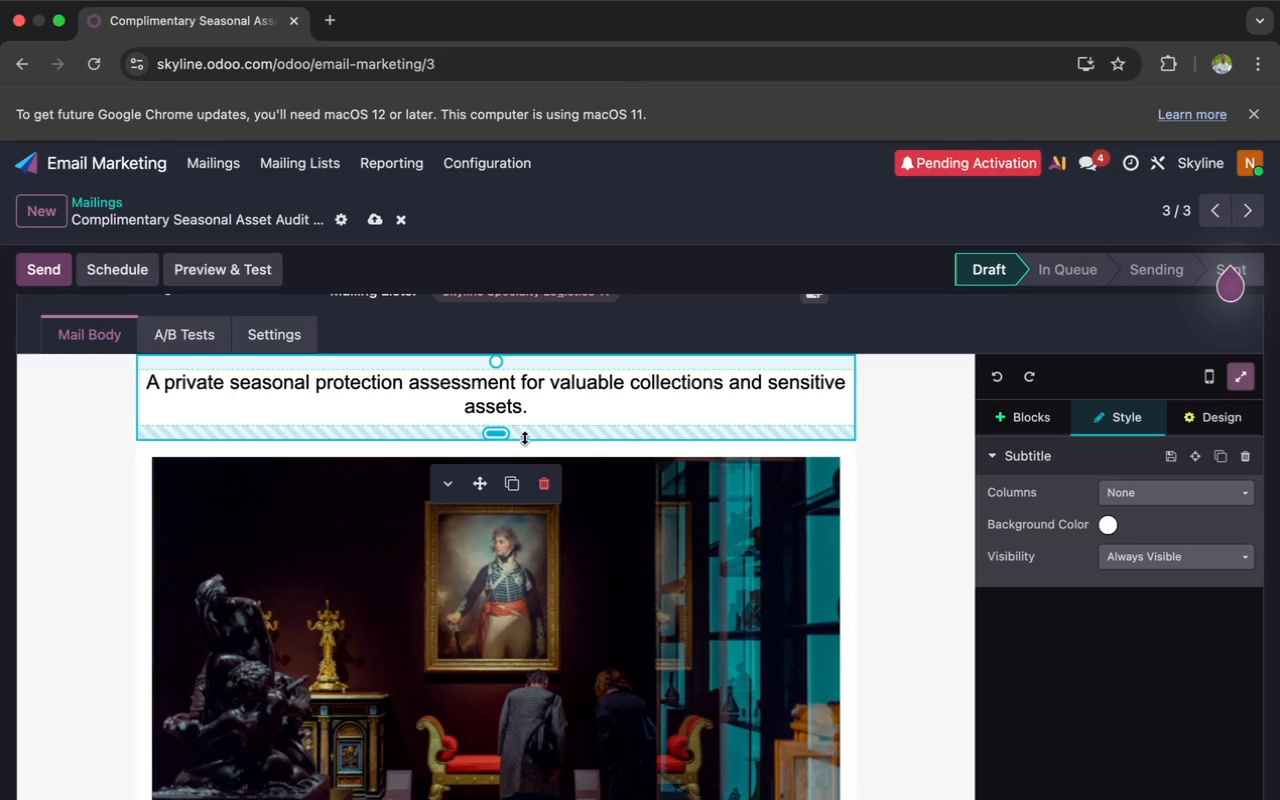 
left_click_drag(start_coordinate=[502, 432], to_coordinate=[485, 417])
 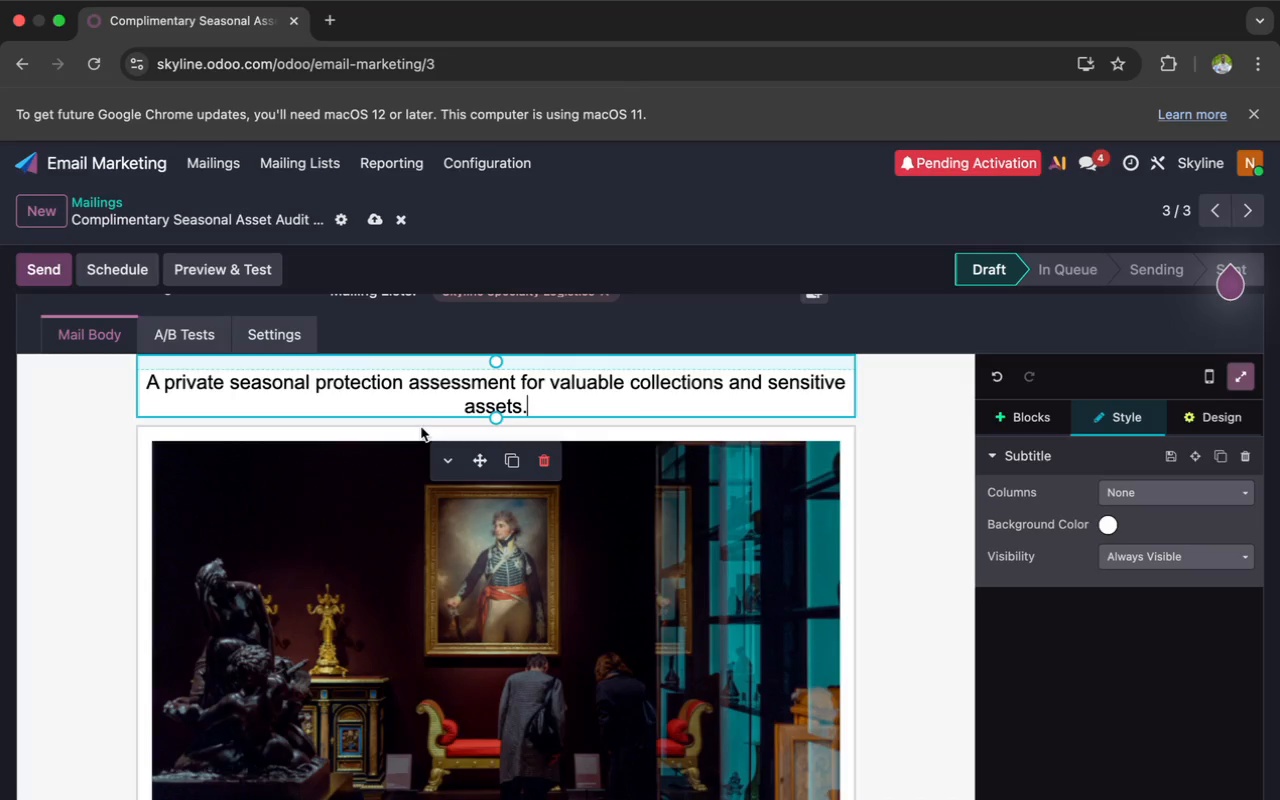 
left_click([414, 429])
 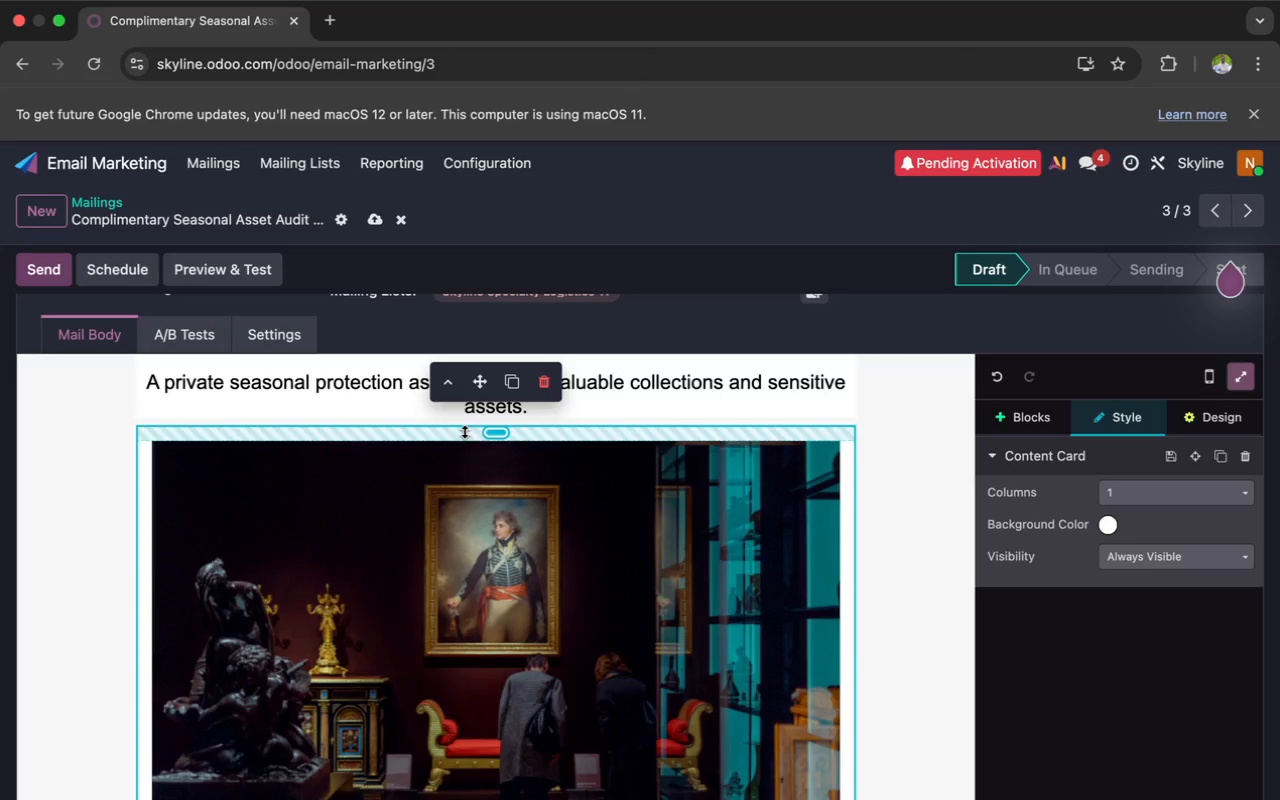 
left_click_drag(start_coordinate=[495, 429], to_coordinate=[489, 408])
 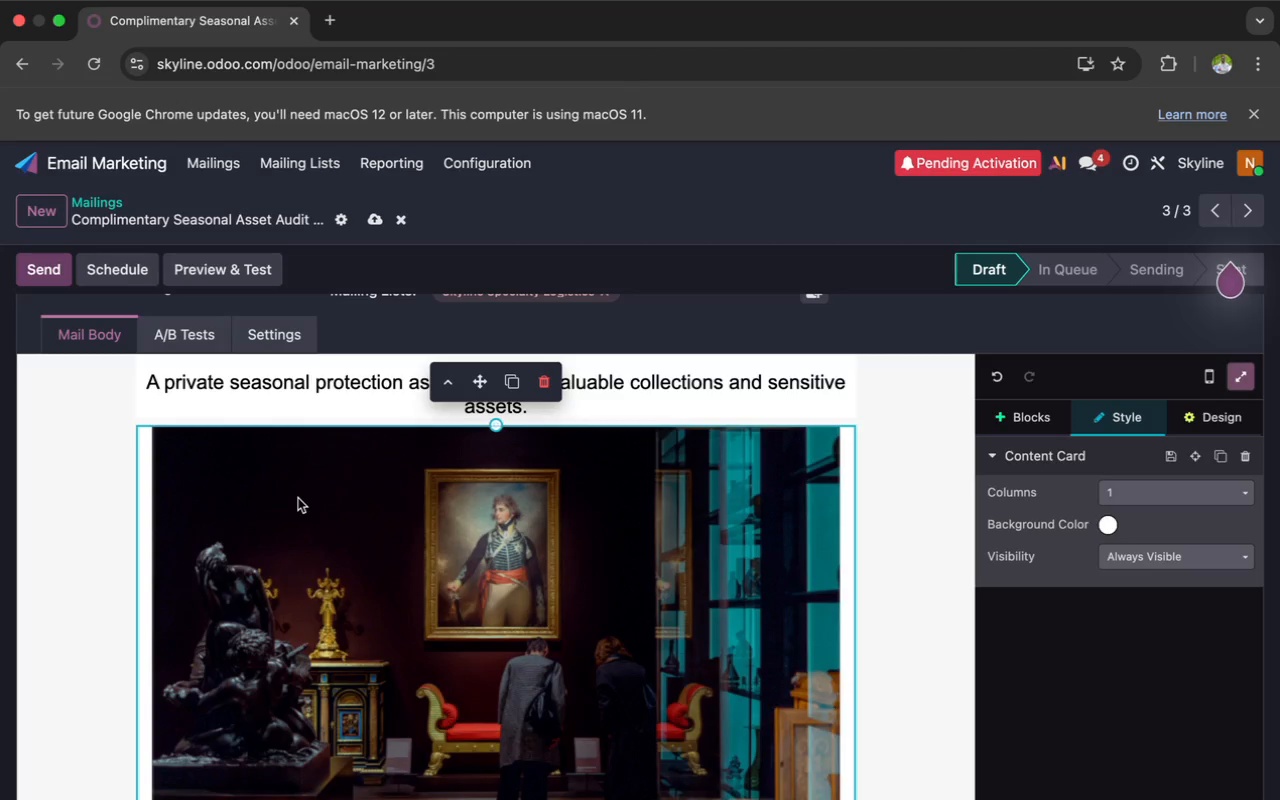 
scroll: coordinate [298, 493], scroll_direction: down, amount: 11.0
 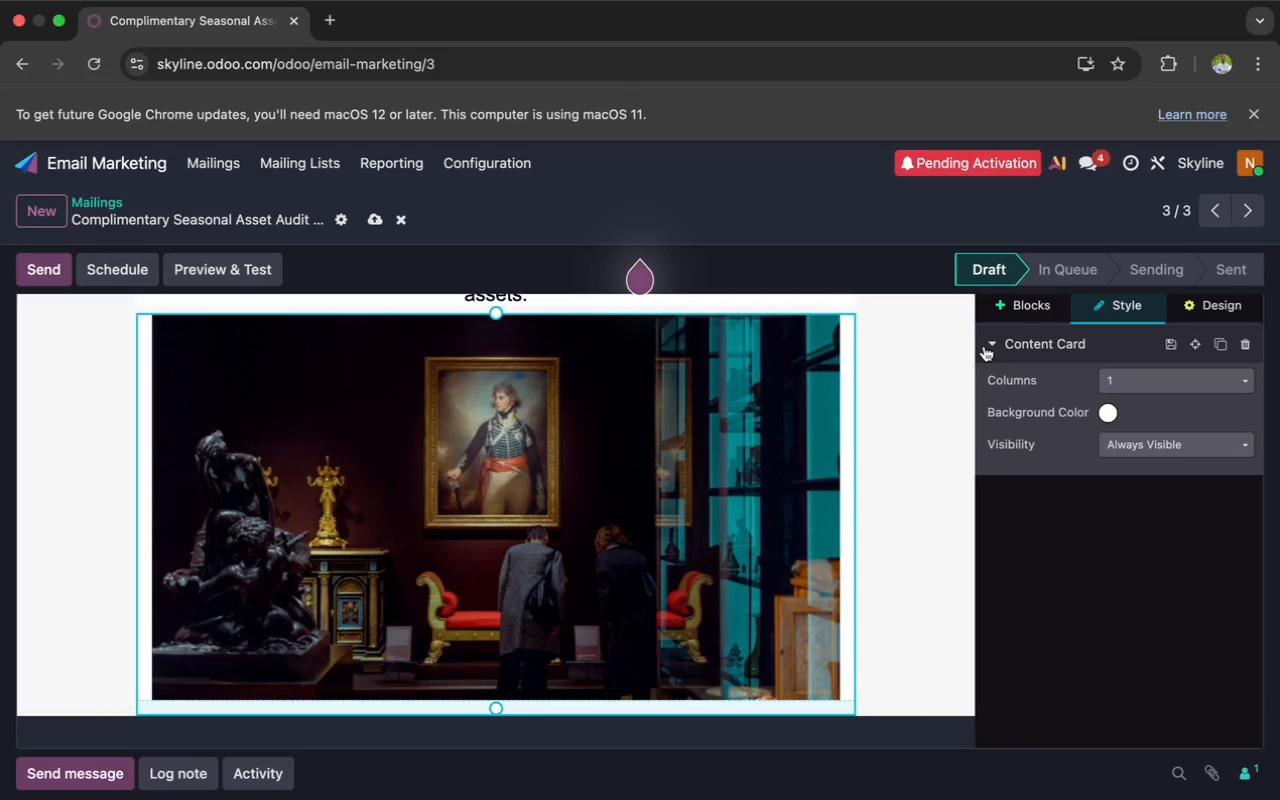 
left_click([1026, 302])
 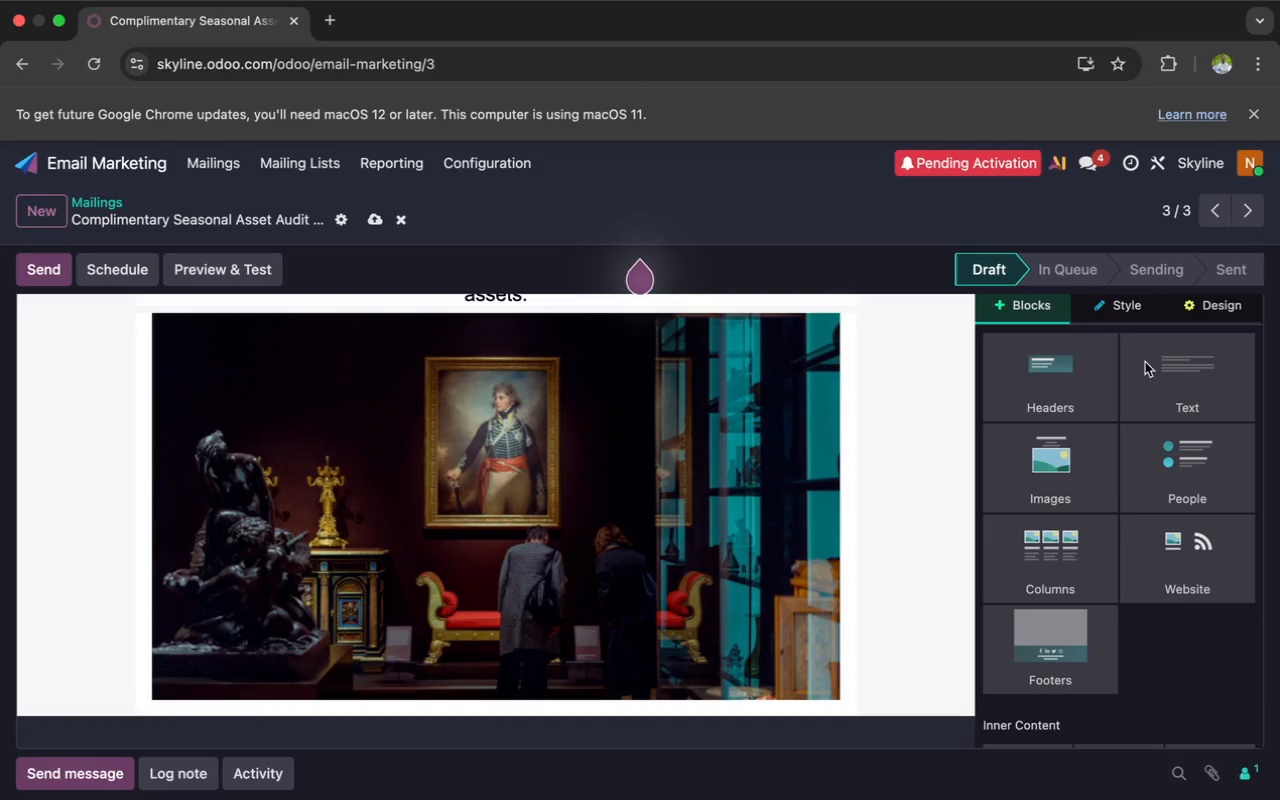 
left_click([1178, 377])
 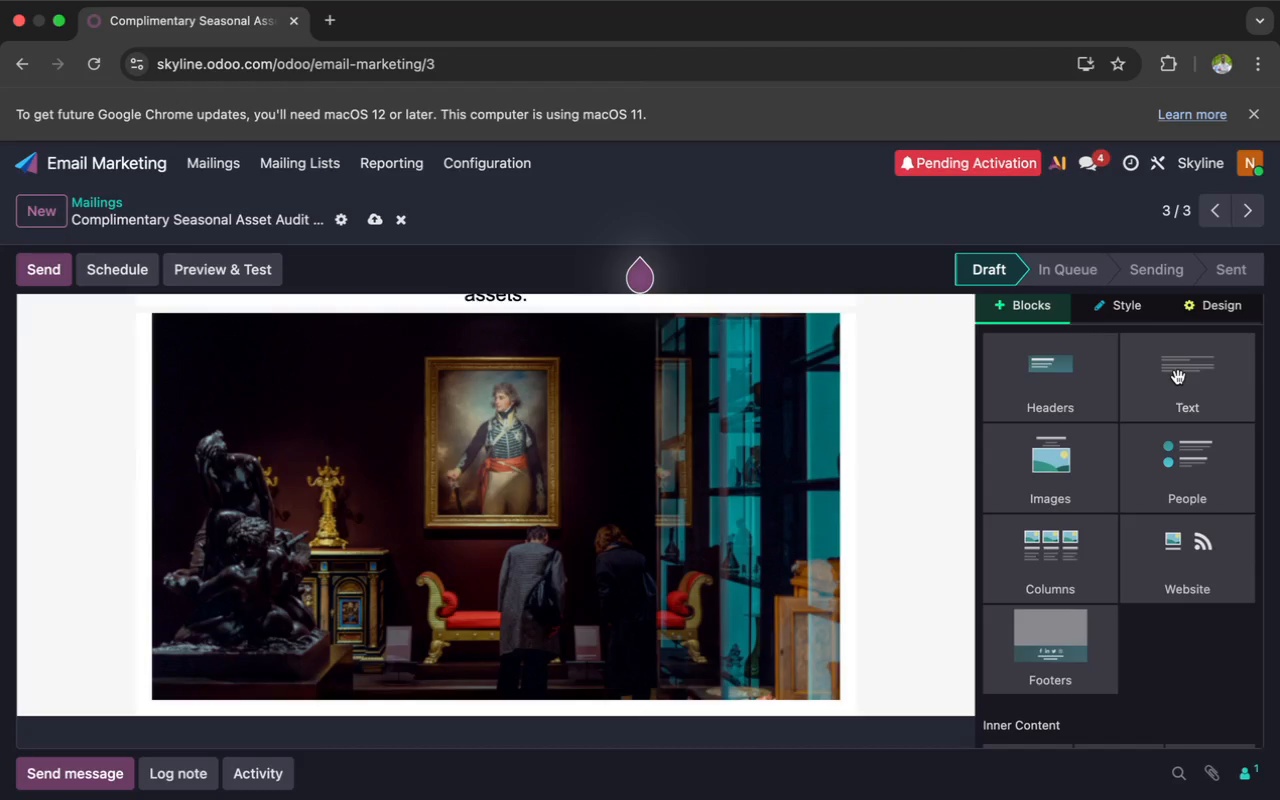 
mouse_move([1155, 381])
 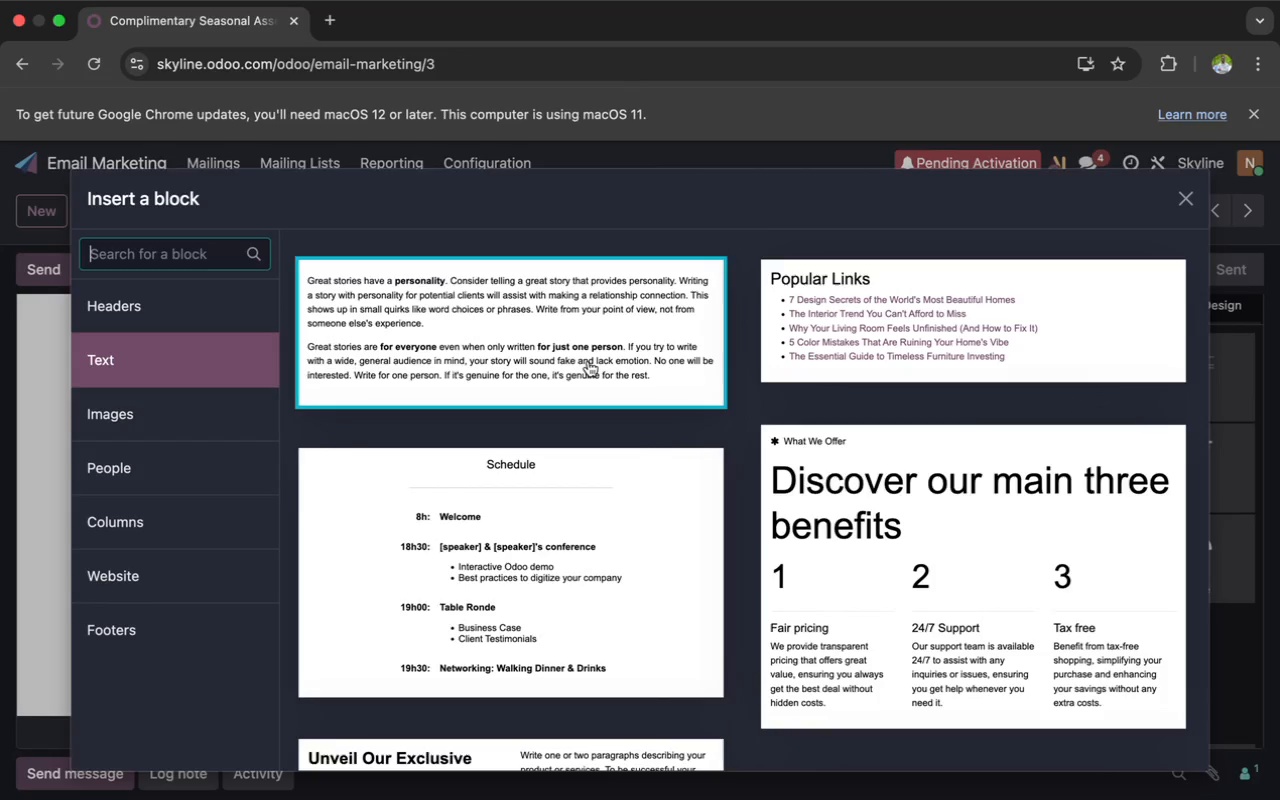 
left_click([587, 361])
 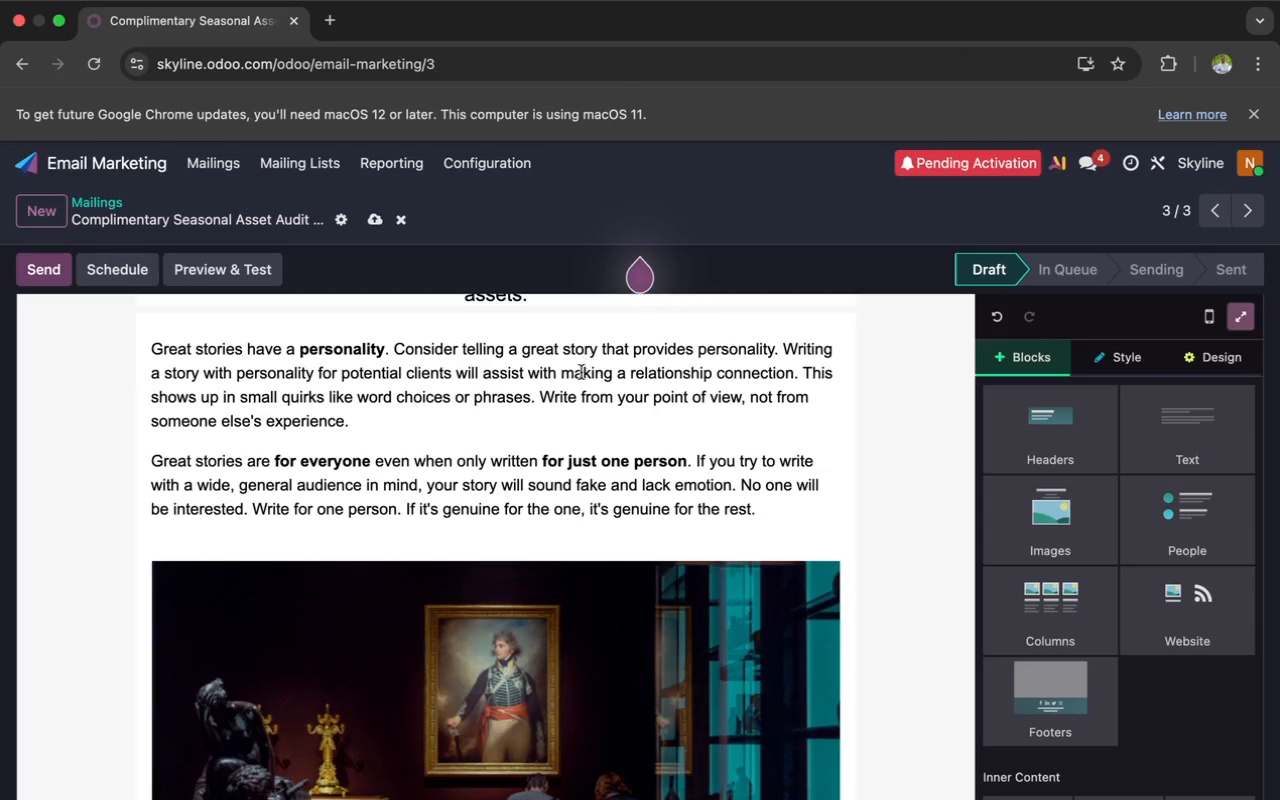 
scroll: coordinate [578, 375], scroll_direction: up, amount: 11.0
 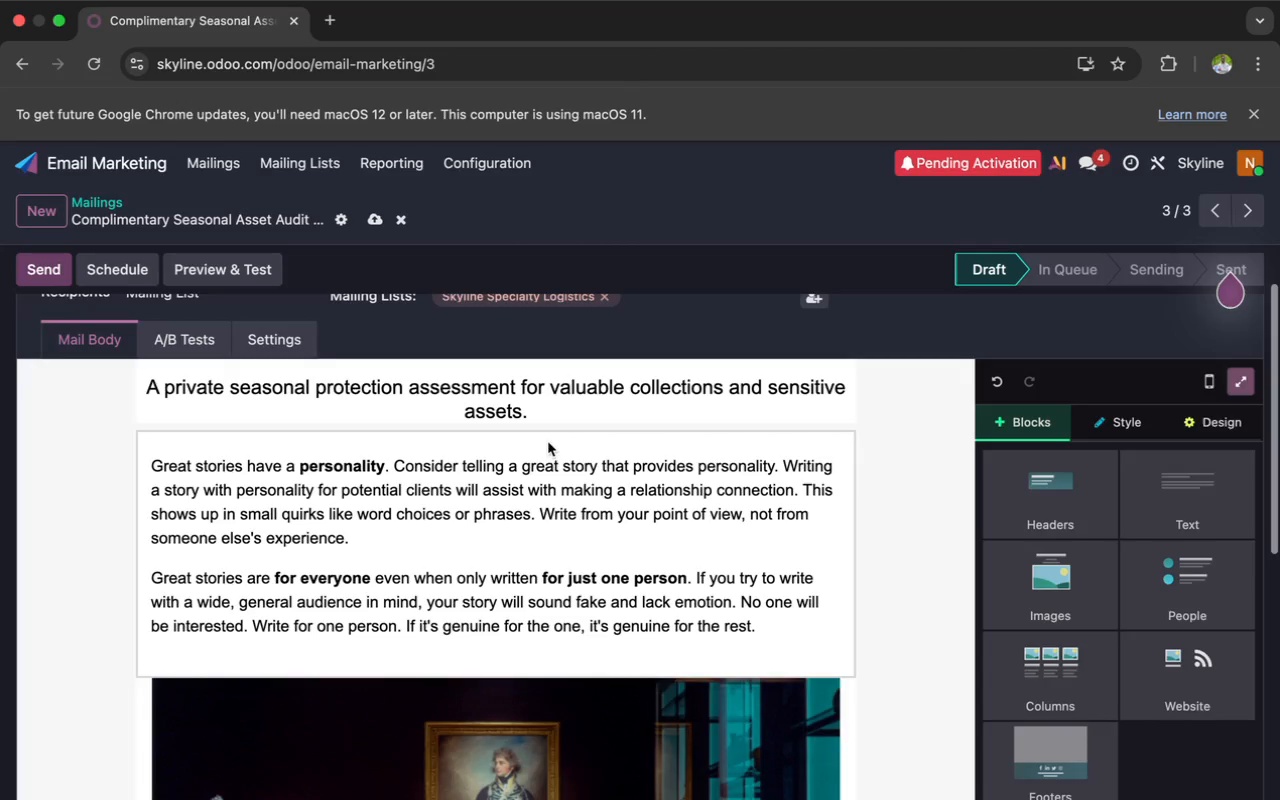 
left_click([547, 448])
 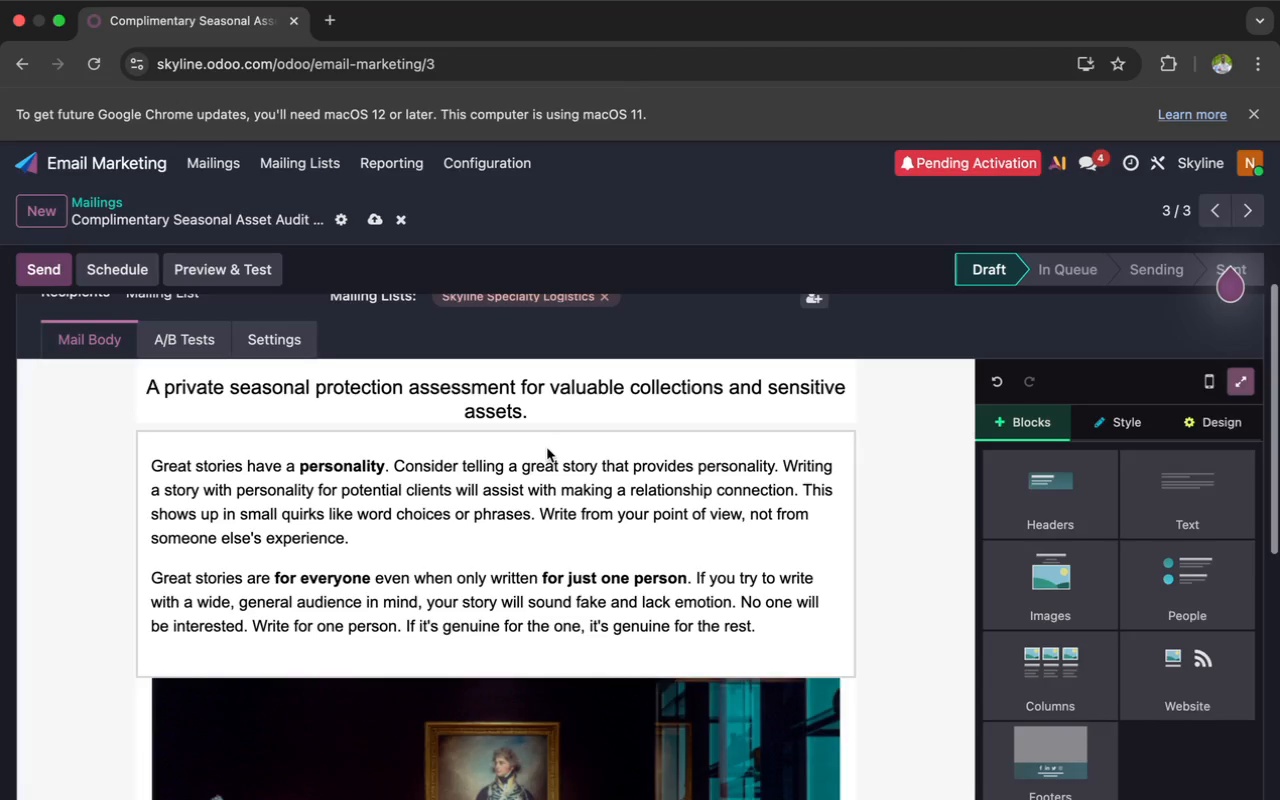 
mouse_move([528, 425])
 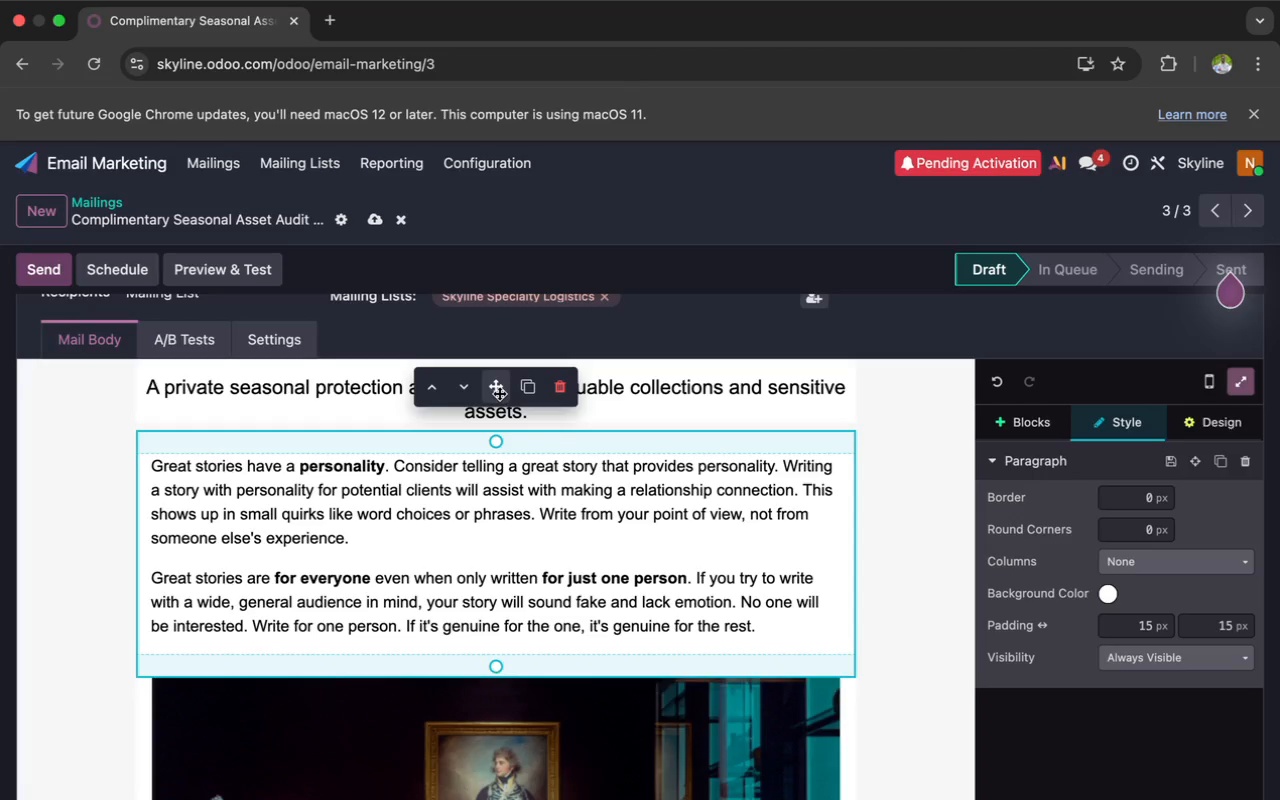 
left_click_drag(start_coordinate=[499, 393], to_coordinate=[541, 733])
 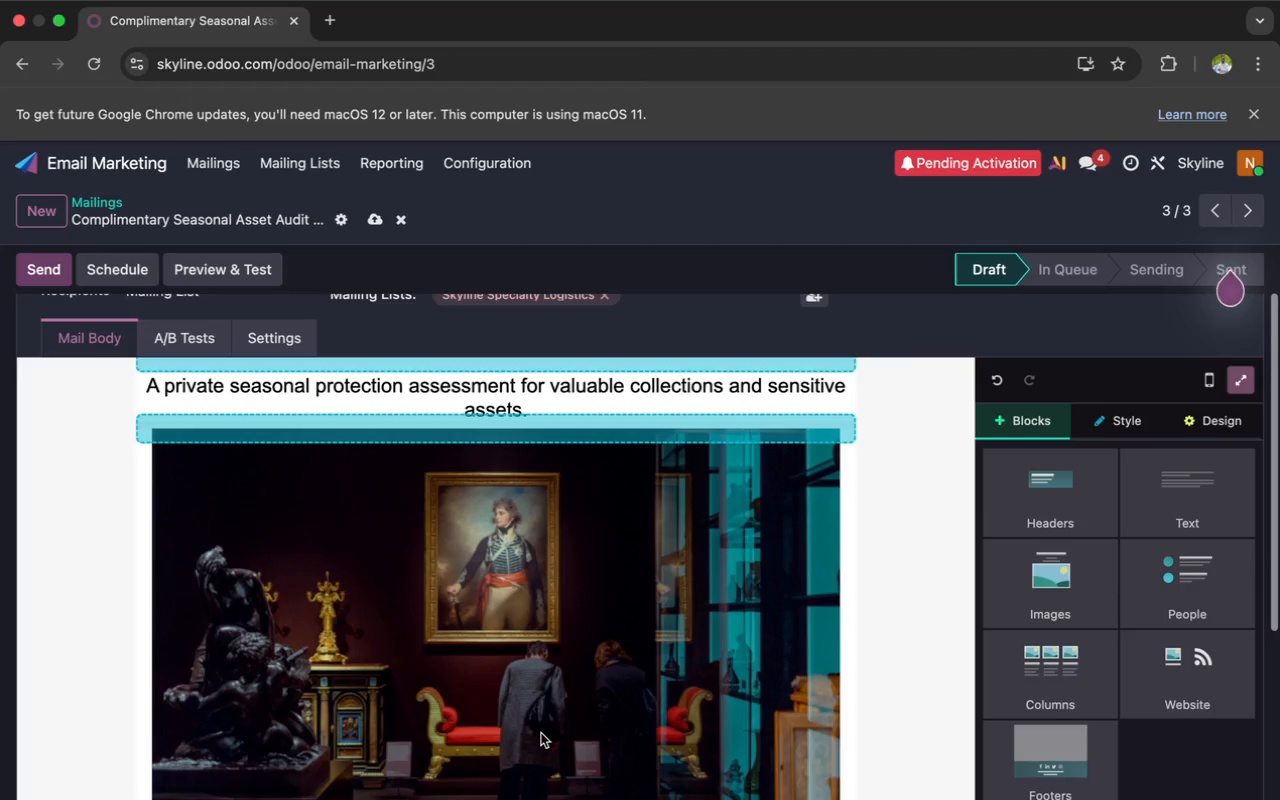 
scroll: coordinate [541, 733], scroll_direction: down, amount: 44.0
 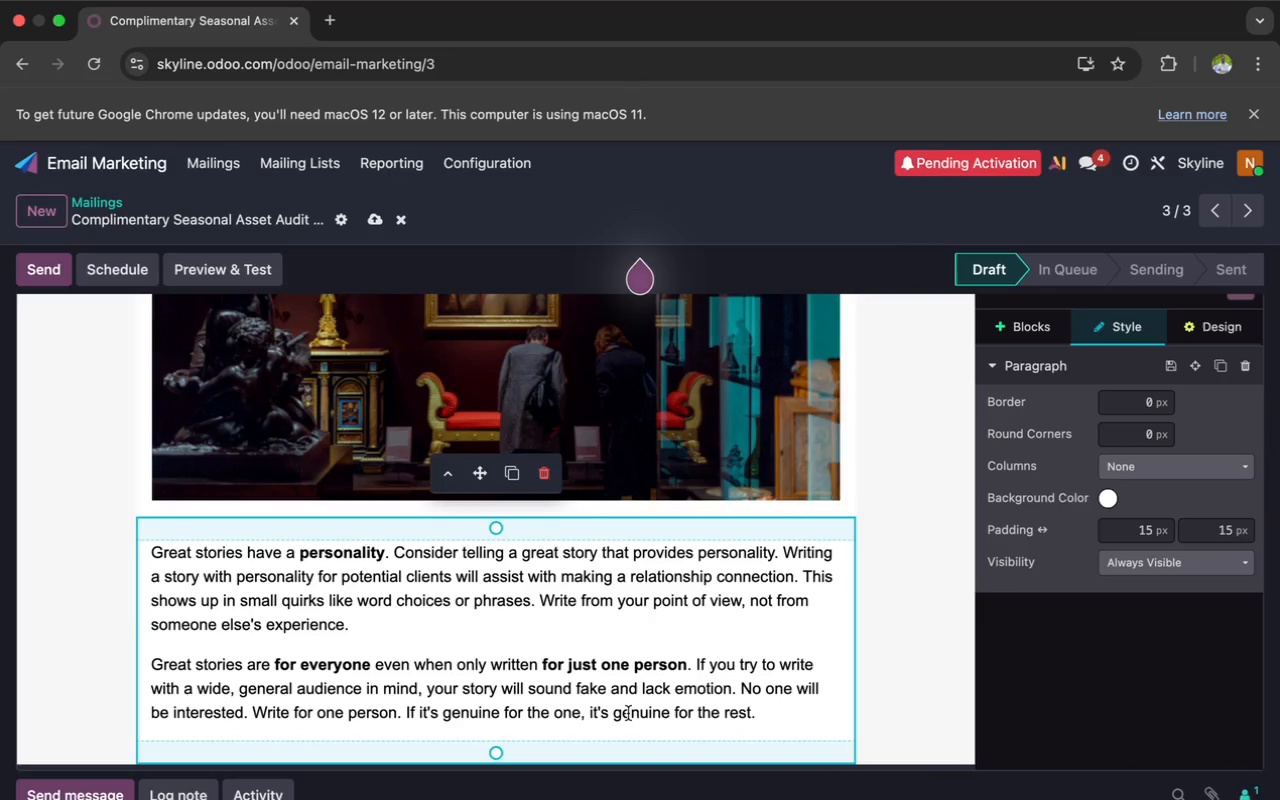 
left_click_drag(start_coordinate=[764, 717], to_coordinate=[126, 560])
 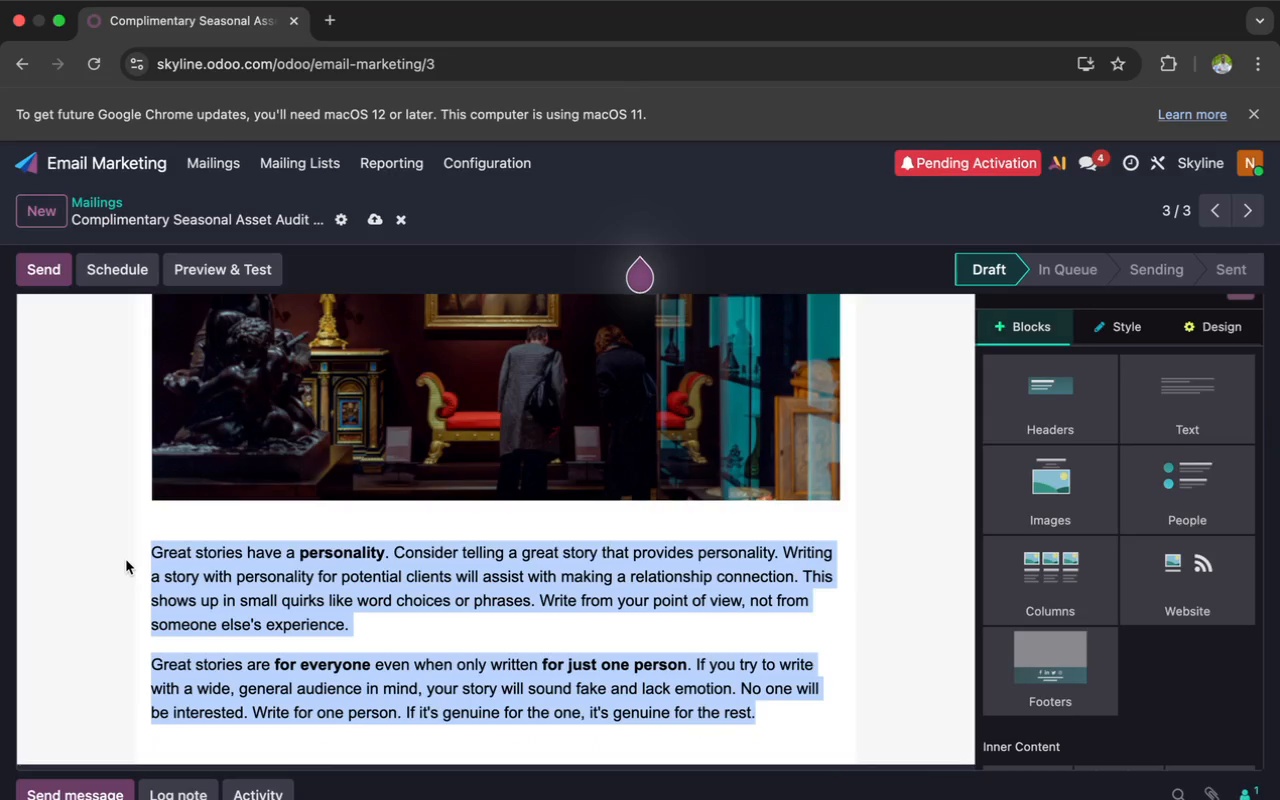 
key(Backspace)
 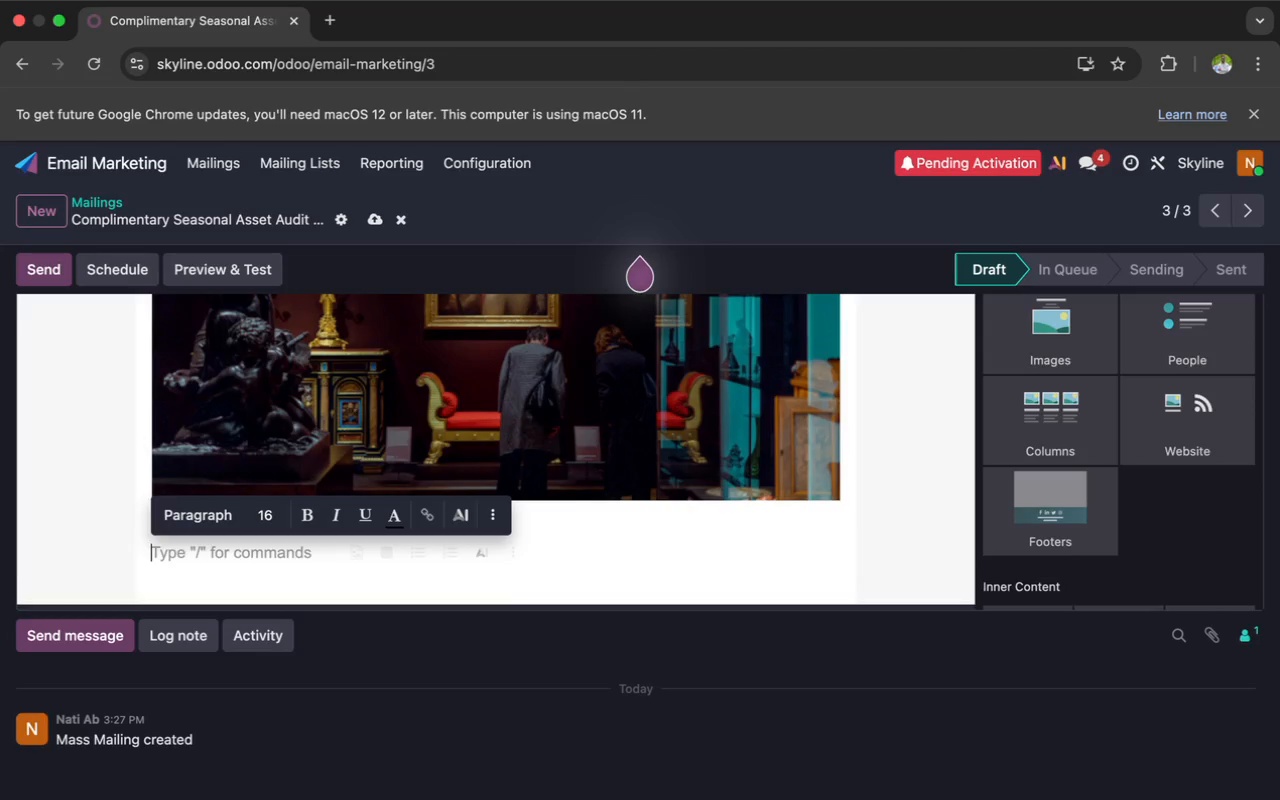 
wait(39.91)
 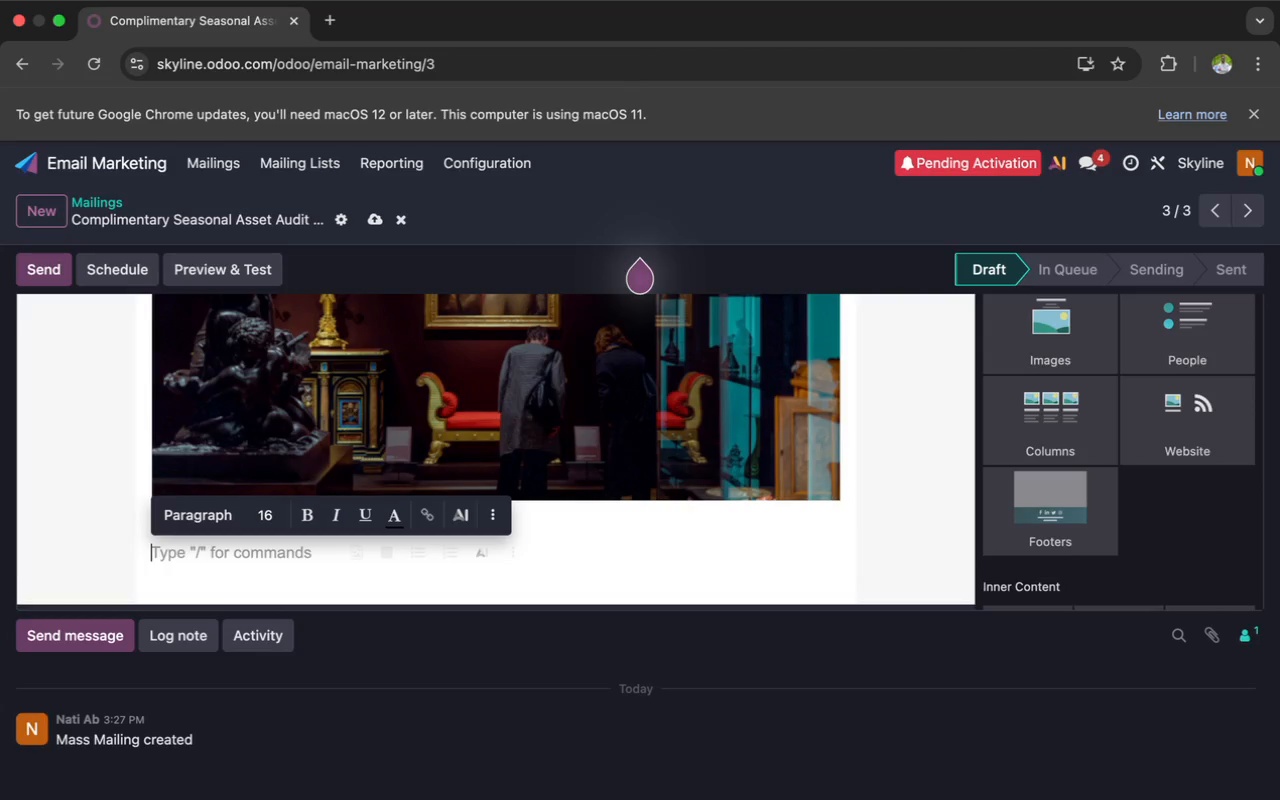 
type(Se)
key(Backspace)
key(Backspace)
type(Seasonal)
 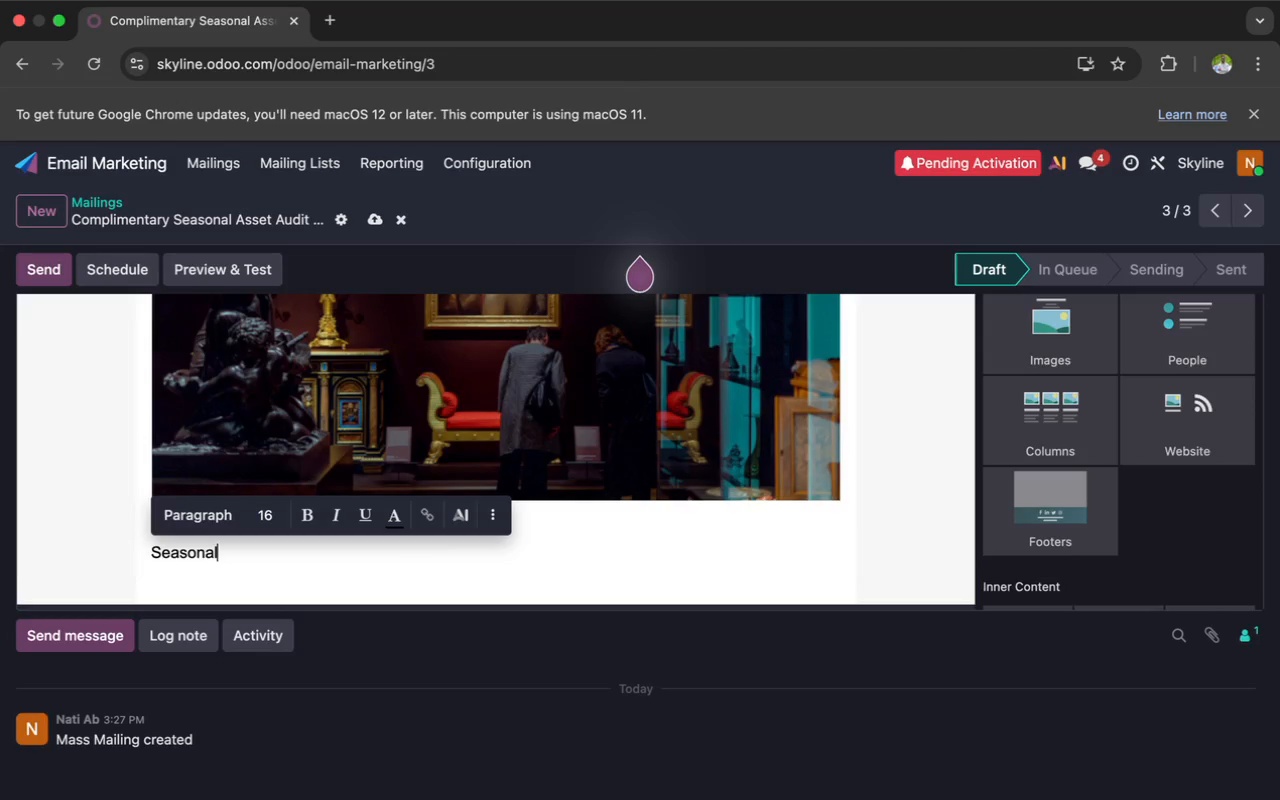 
type( change)
 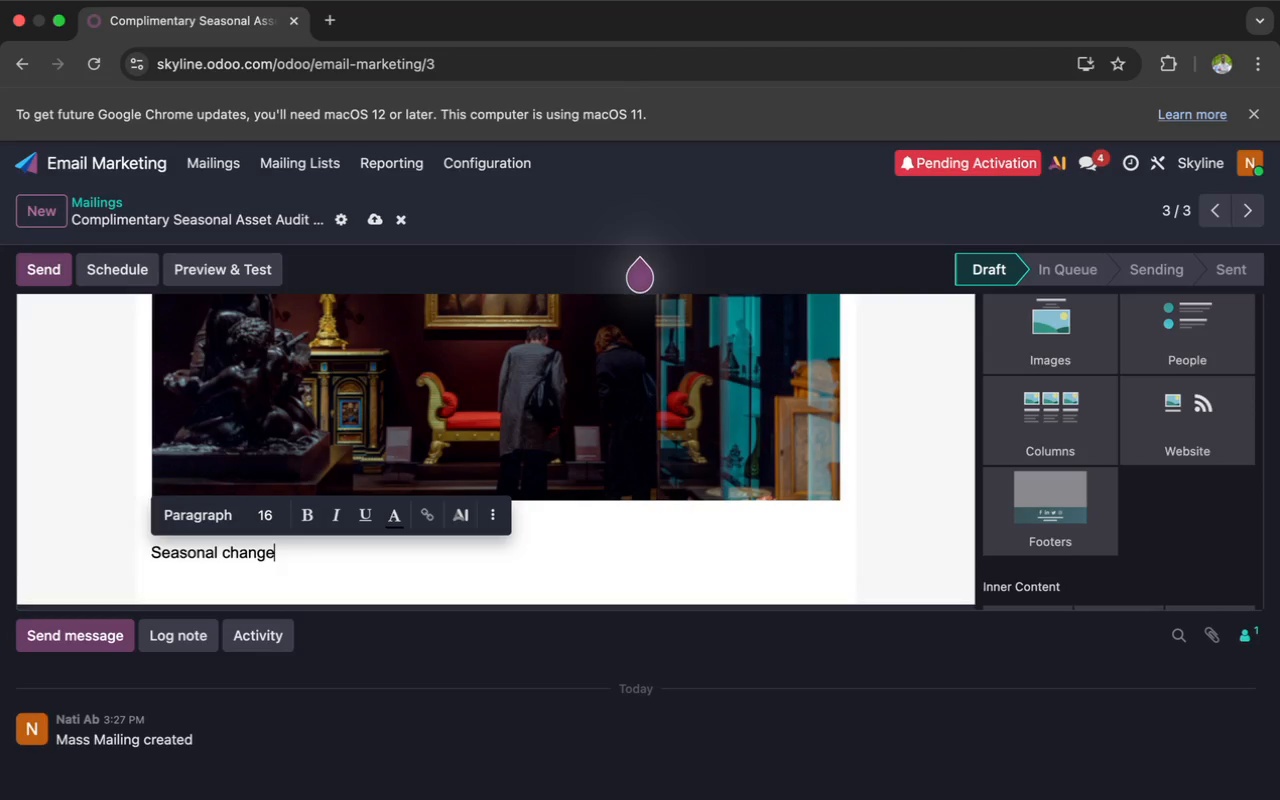 
type(s can quietly damage)
 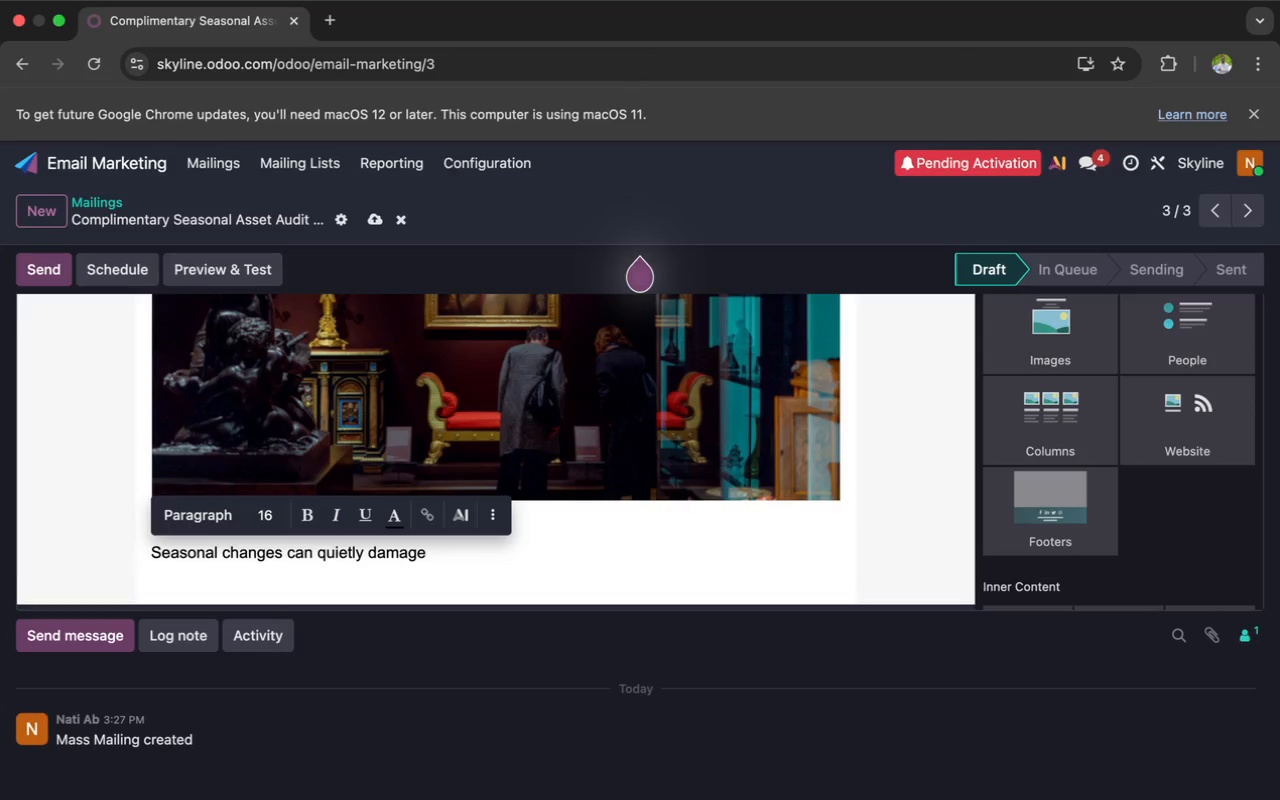 
wait(6.23)
 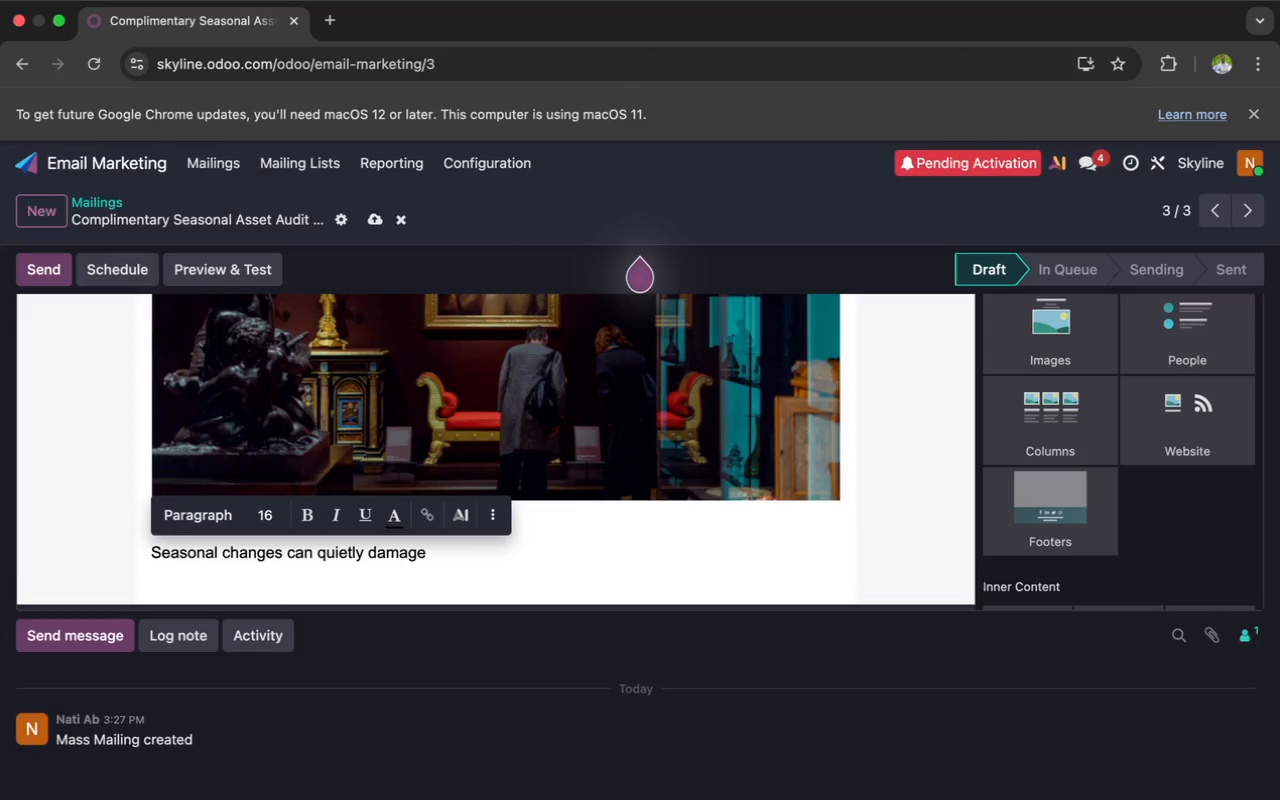 
type( valu)
 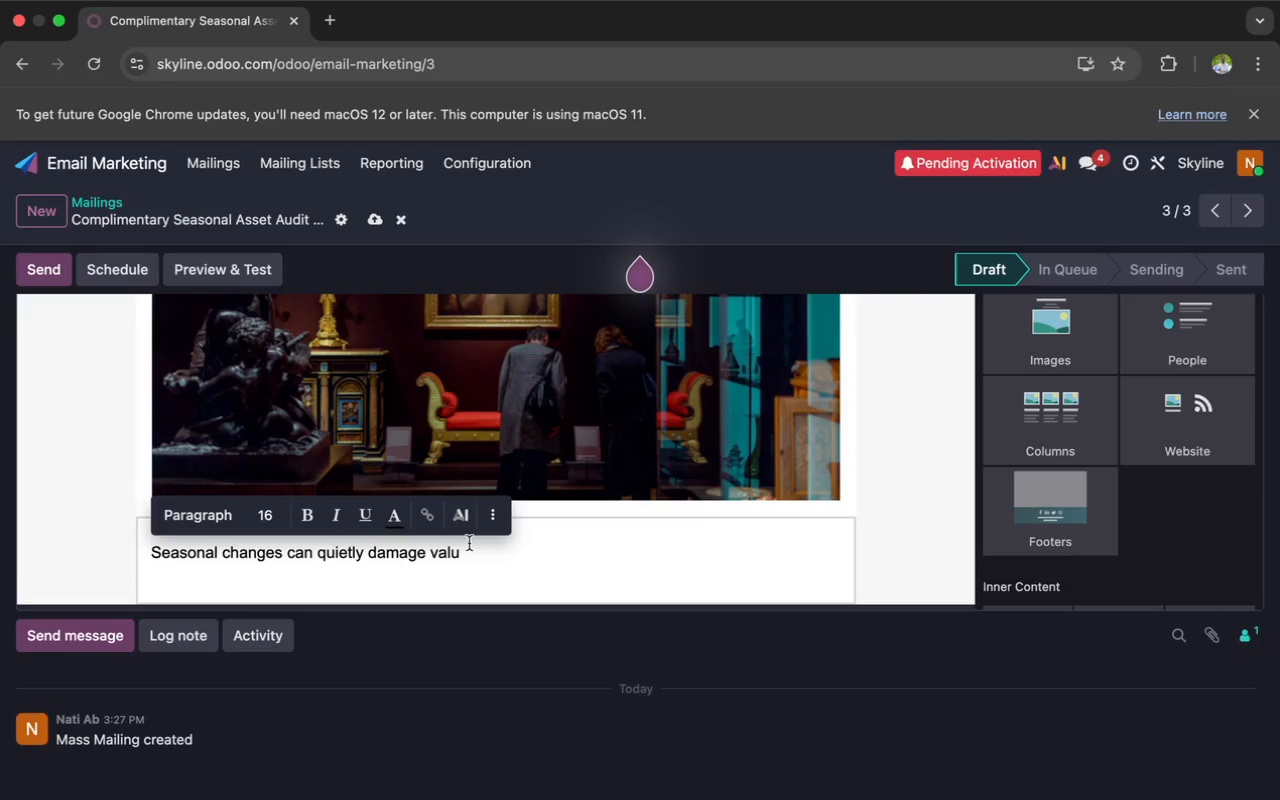 
wait(17.96)
 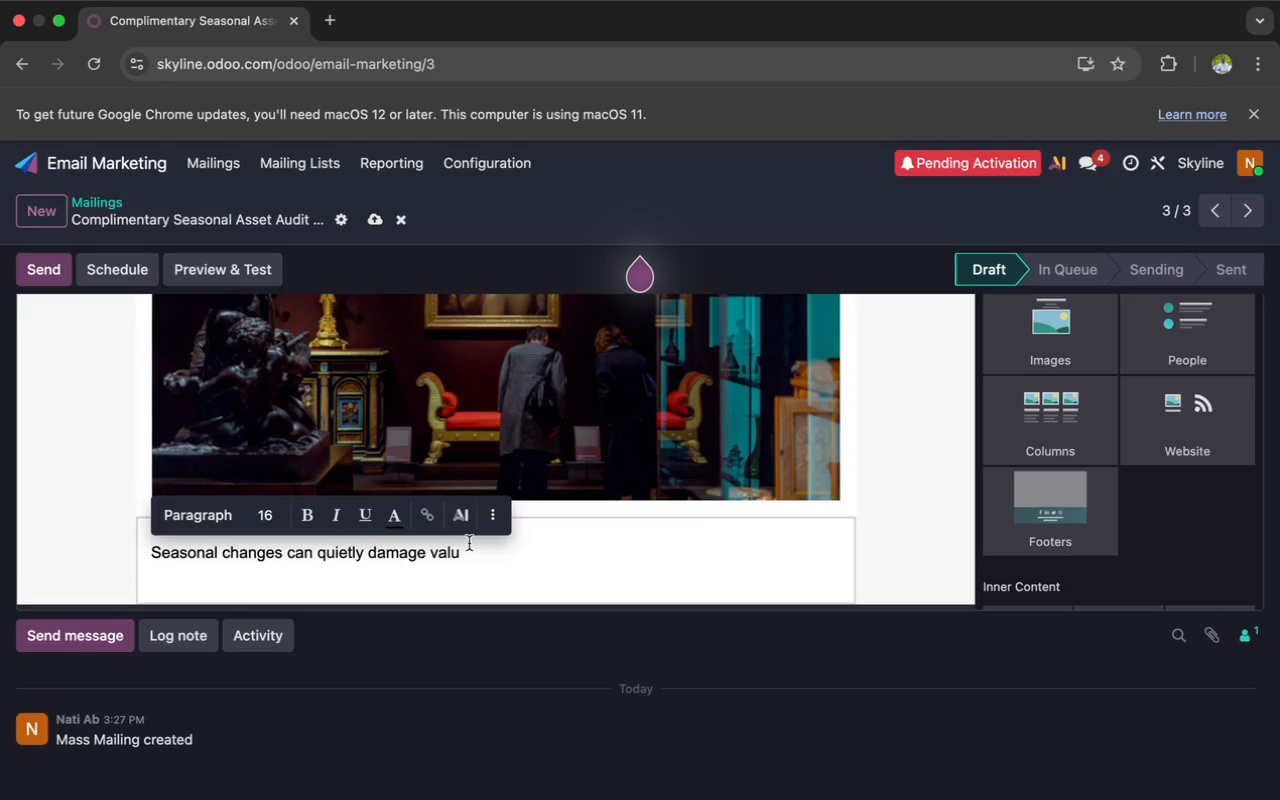 
type(able collections.)
 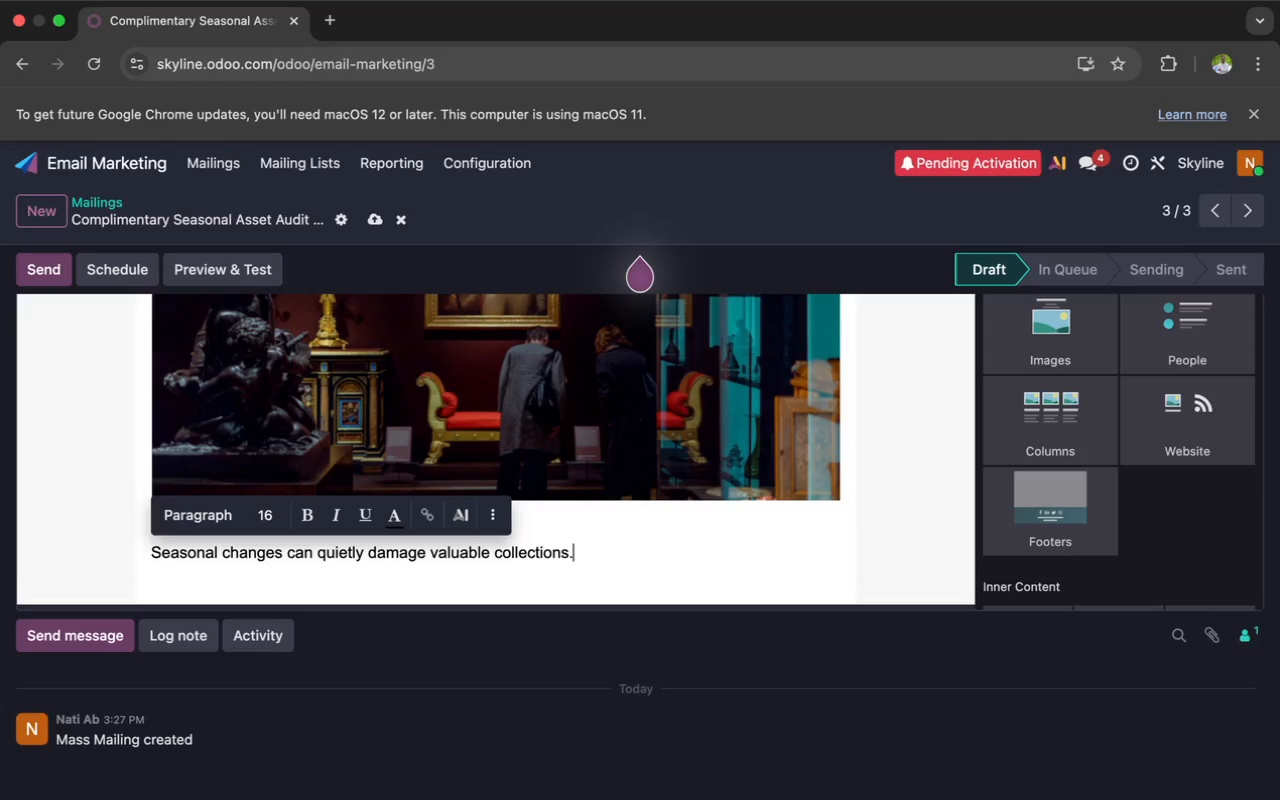 
key(Enter)
 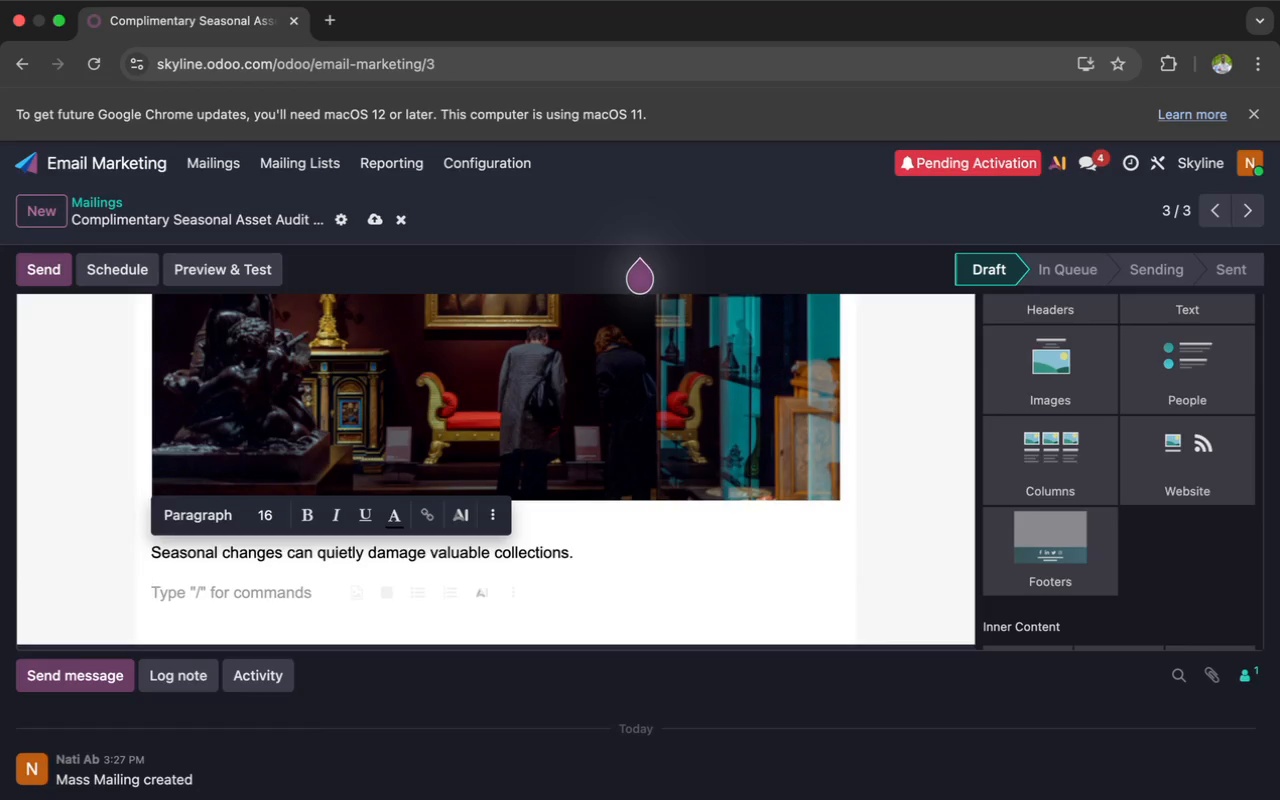 
type(Dear `{{ object.name}}1)
key(Backspace)
type(`,)
 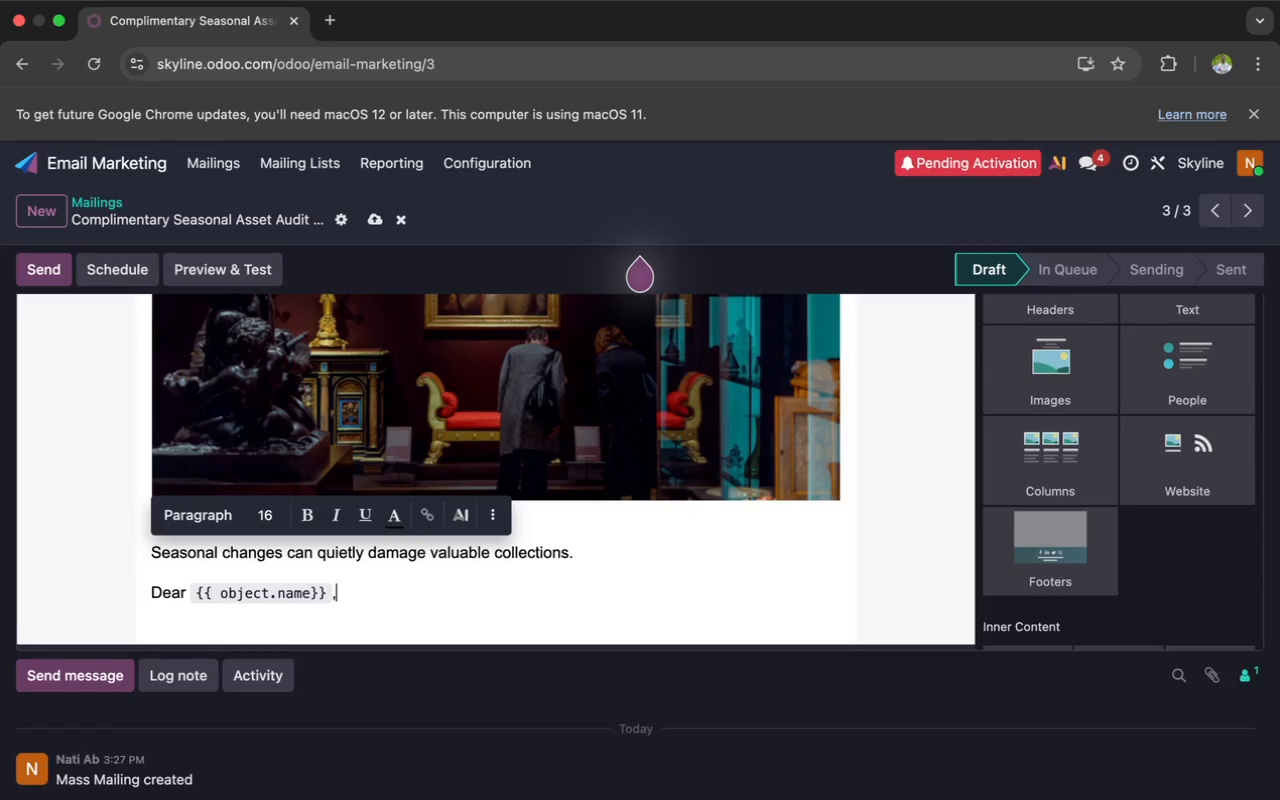 
 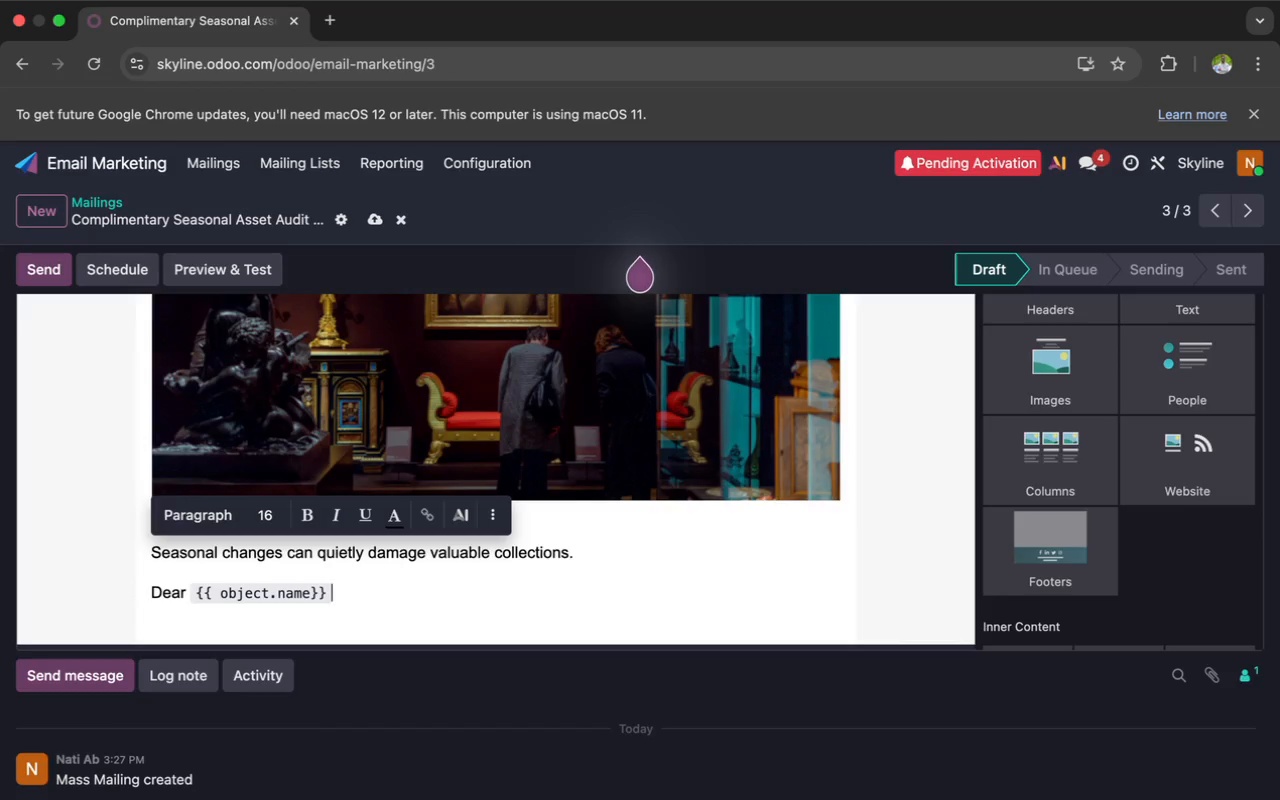 
key(Enter)
 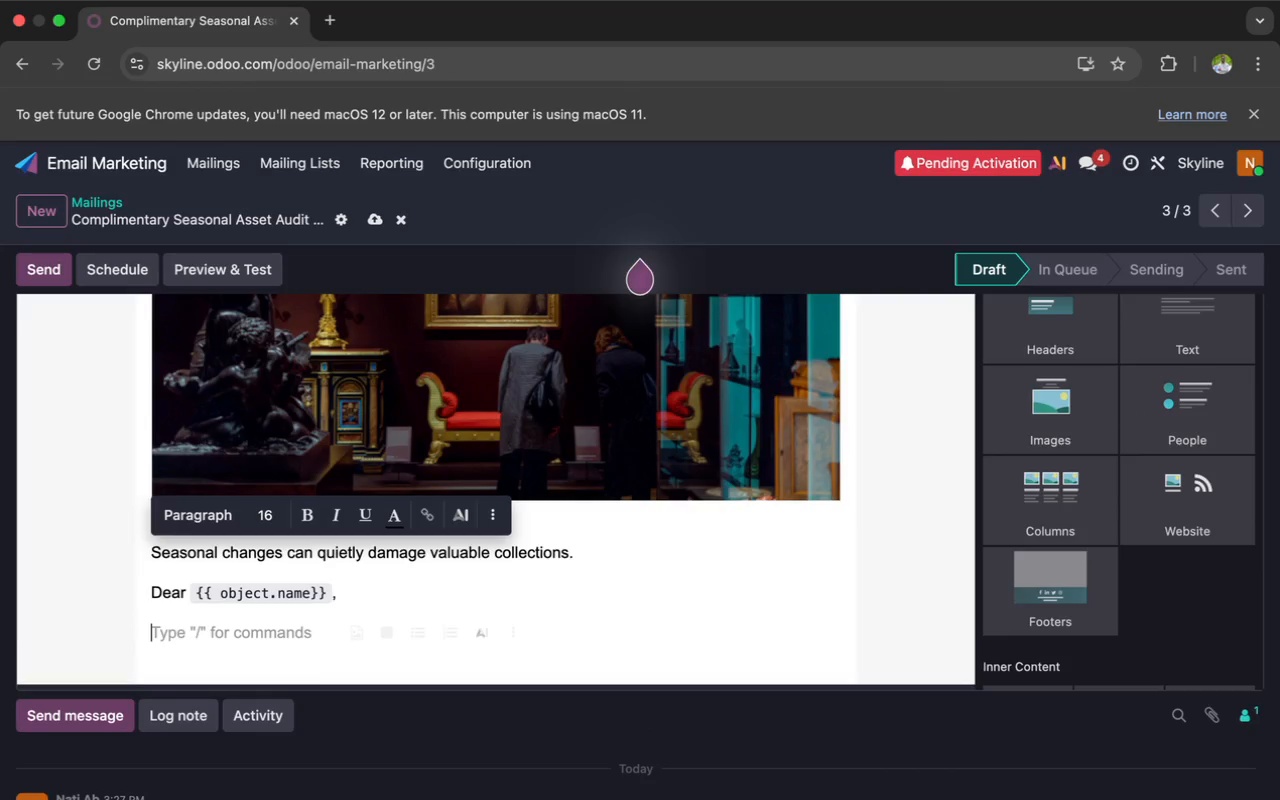 
type(AS)
 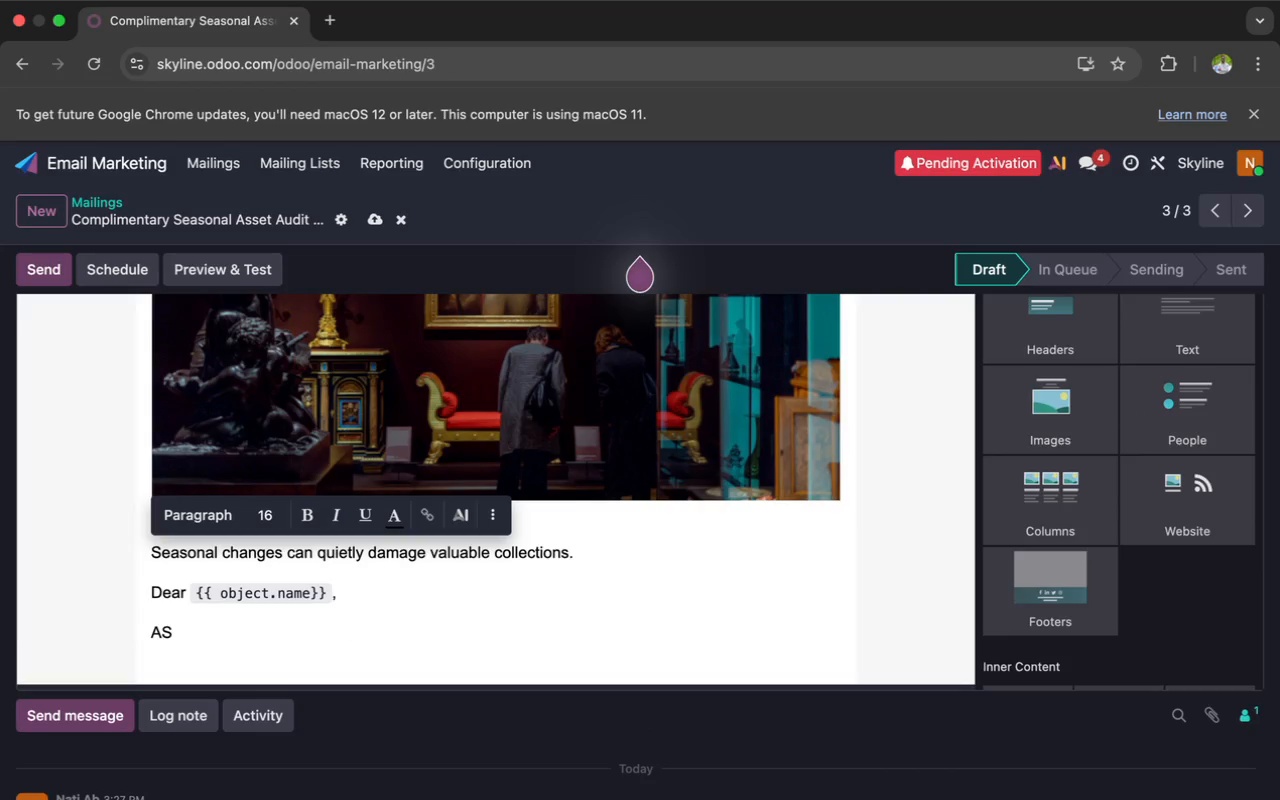 
wait(6.24)
 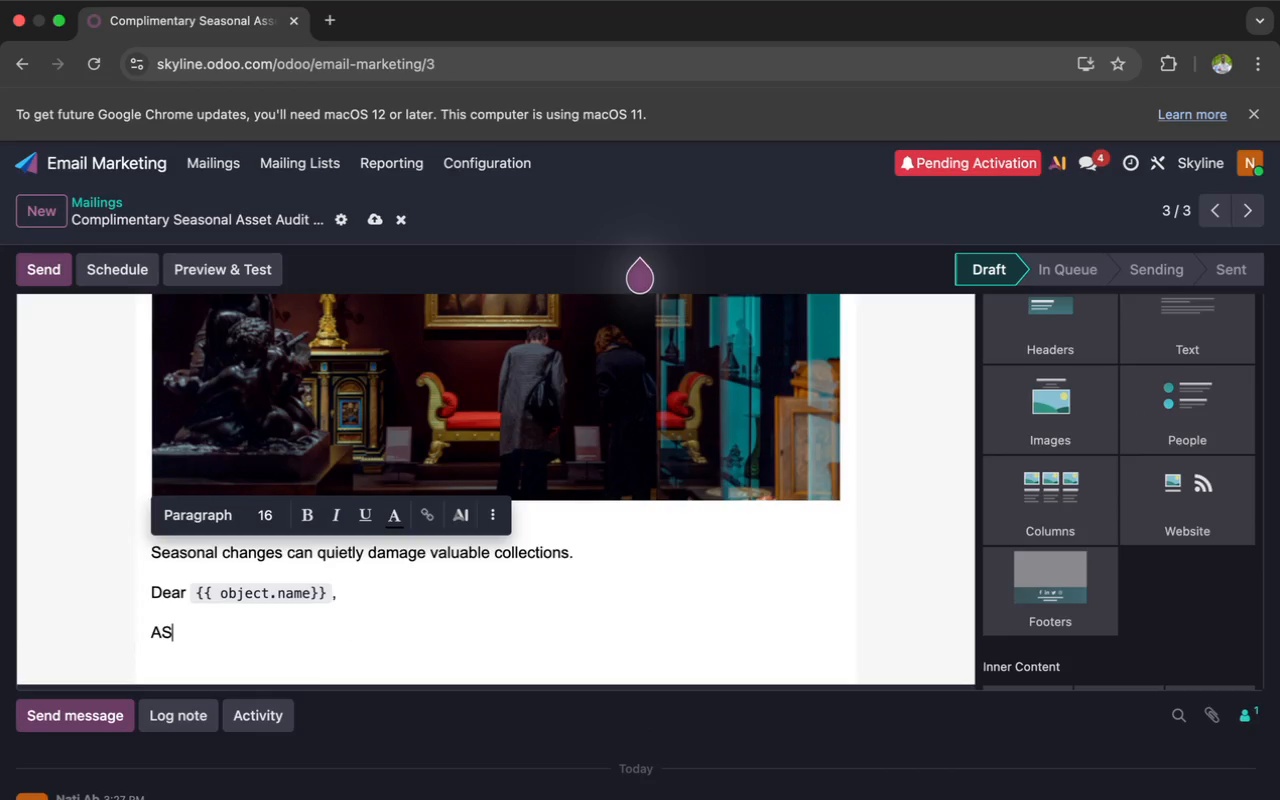 
key(Backspace)
type(s seasonal conditions shift, many private owners of {{ object.x_asset_category }}`)
 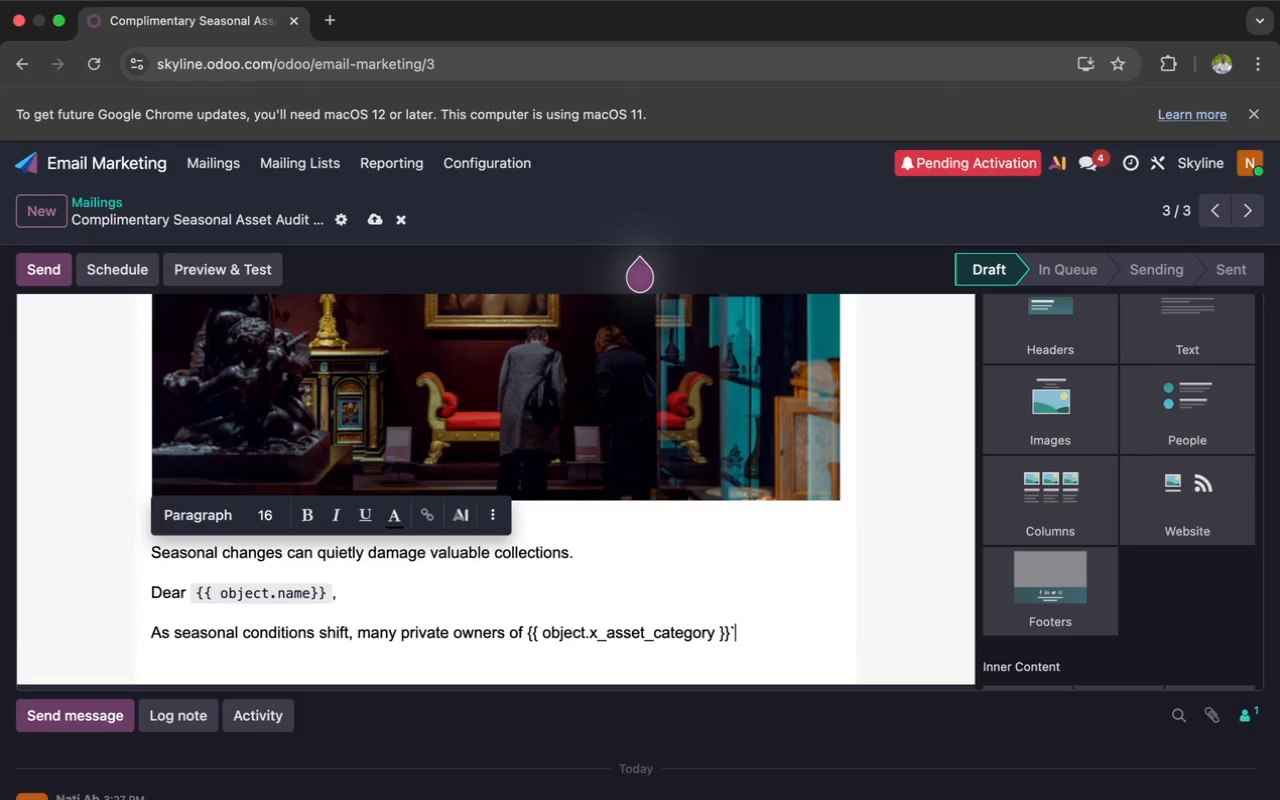 
left_click([531, 627])
 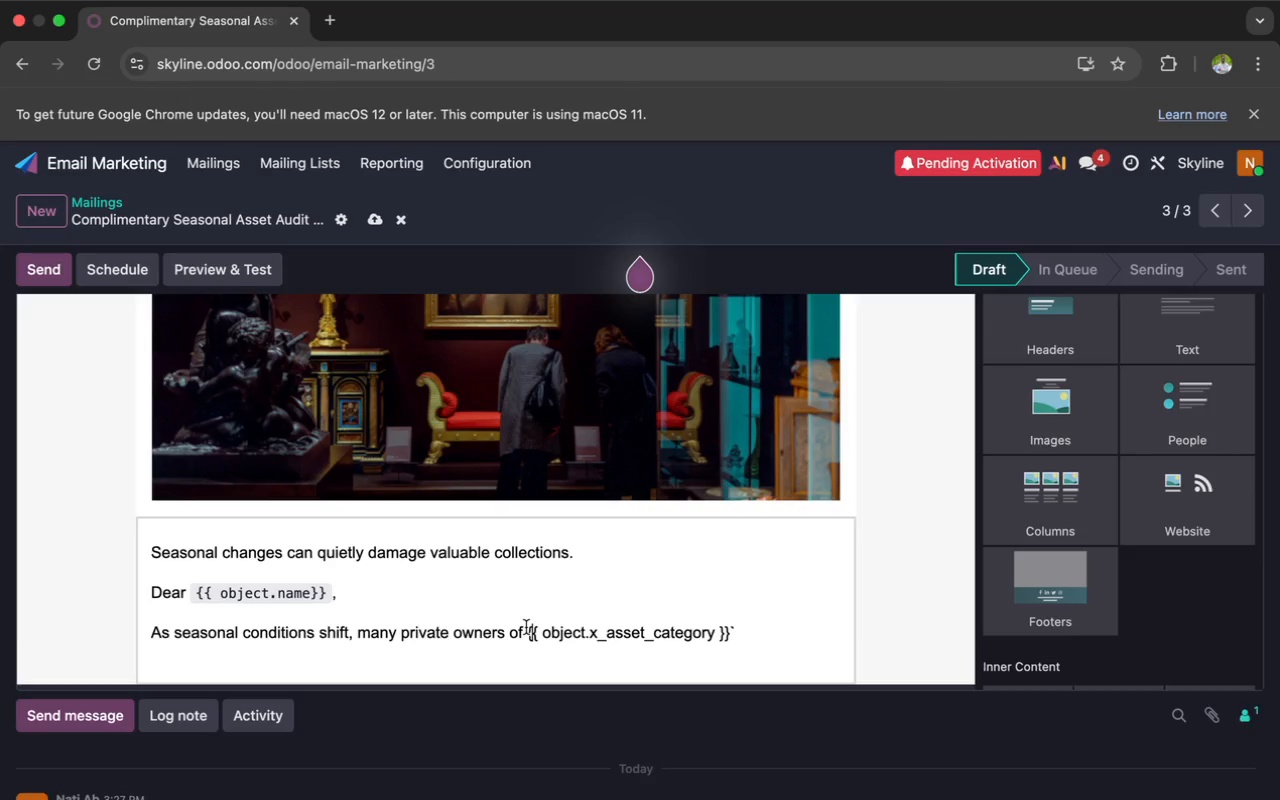 
left_click([526, 628])
 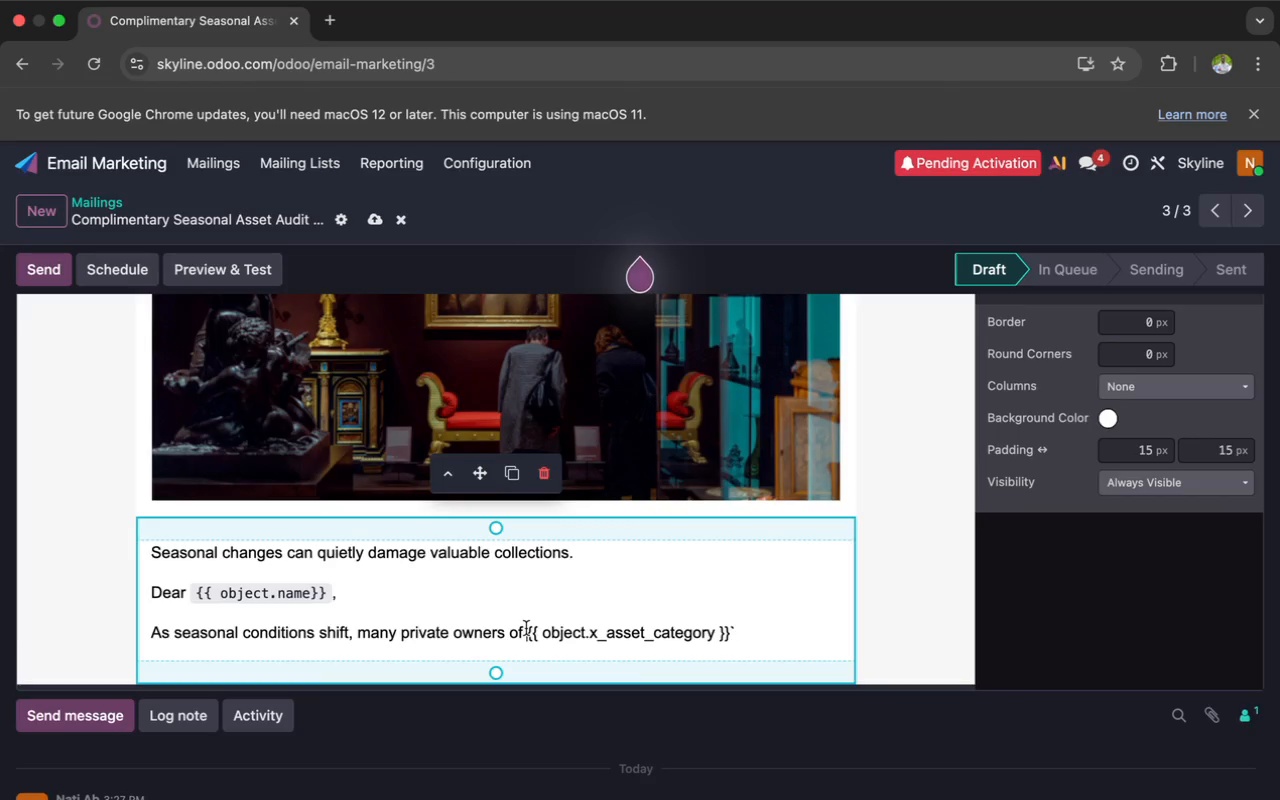 
key(Backquote)
 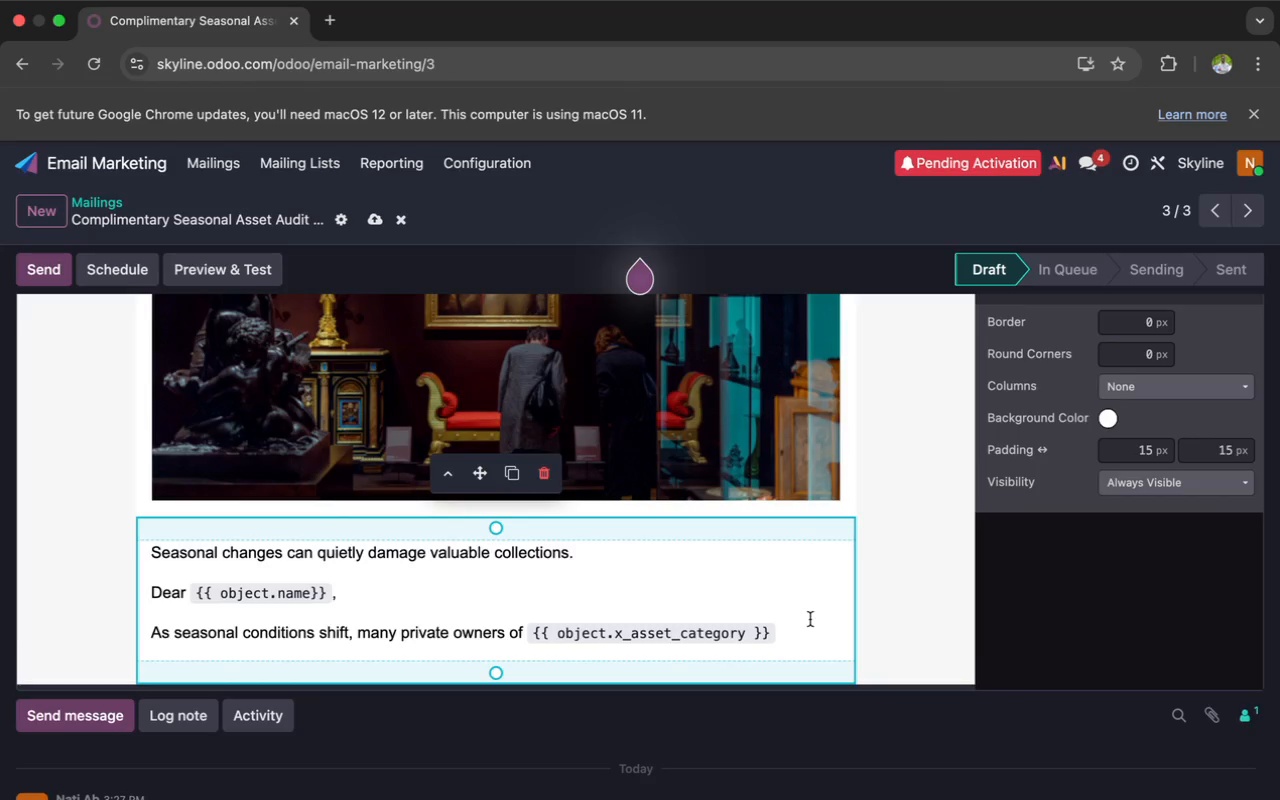 
left_click([794, 630])
 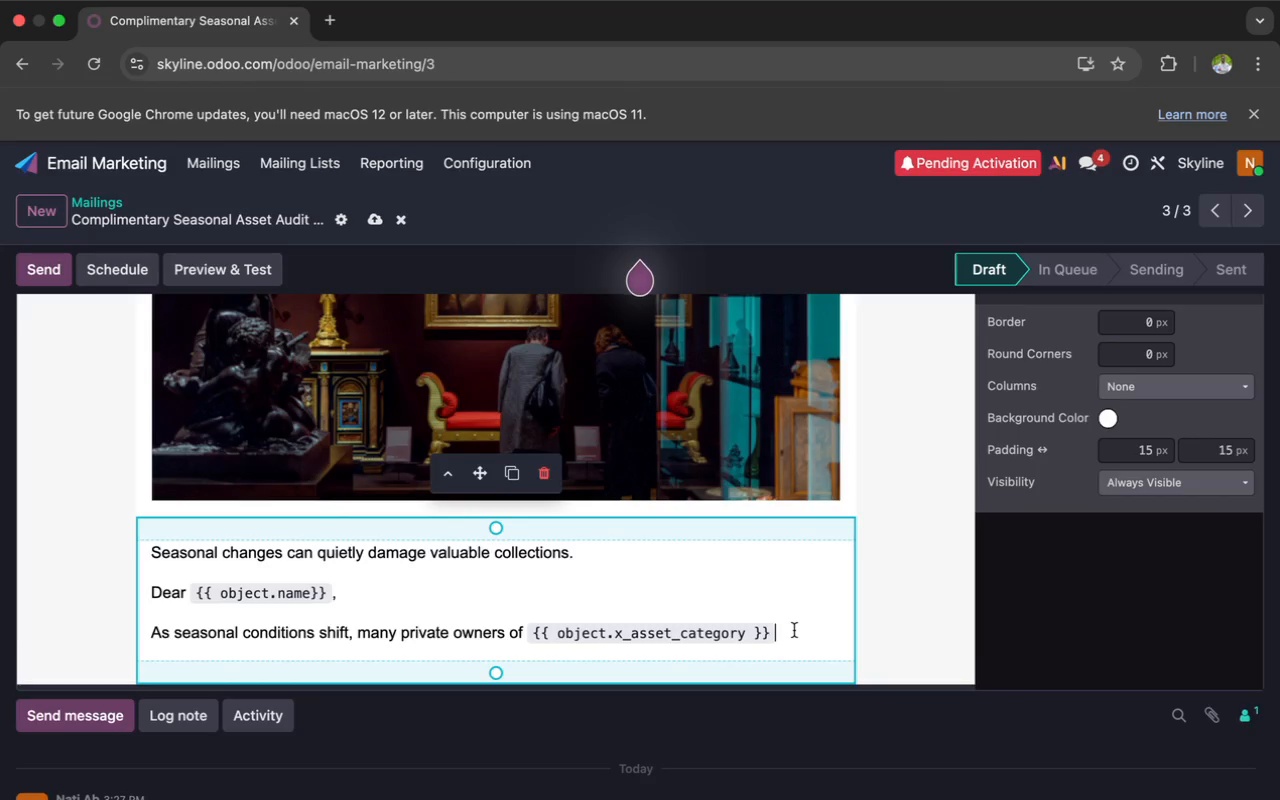 
type( face increased exposure to )
 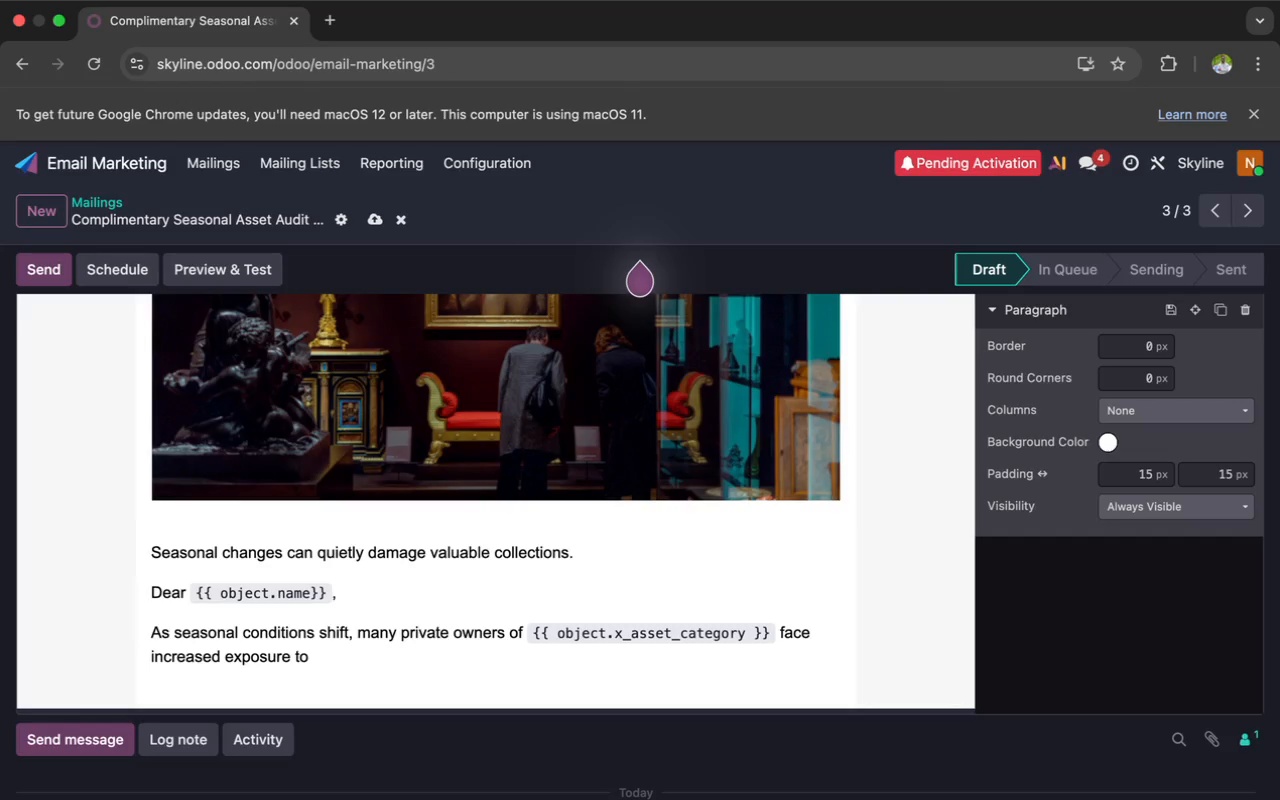 
wait(77.45)
 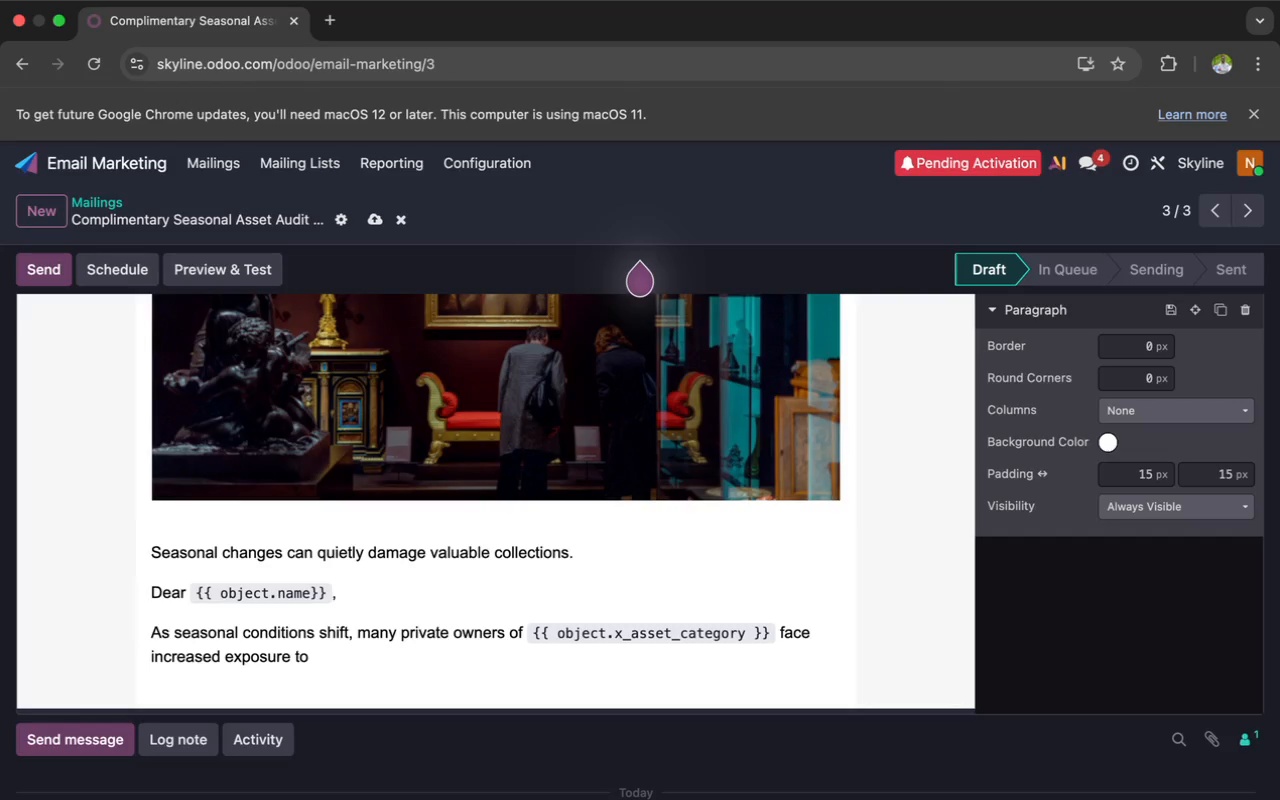 
type(environm)
 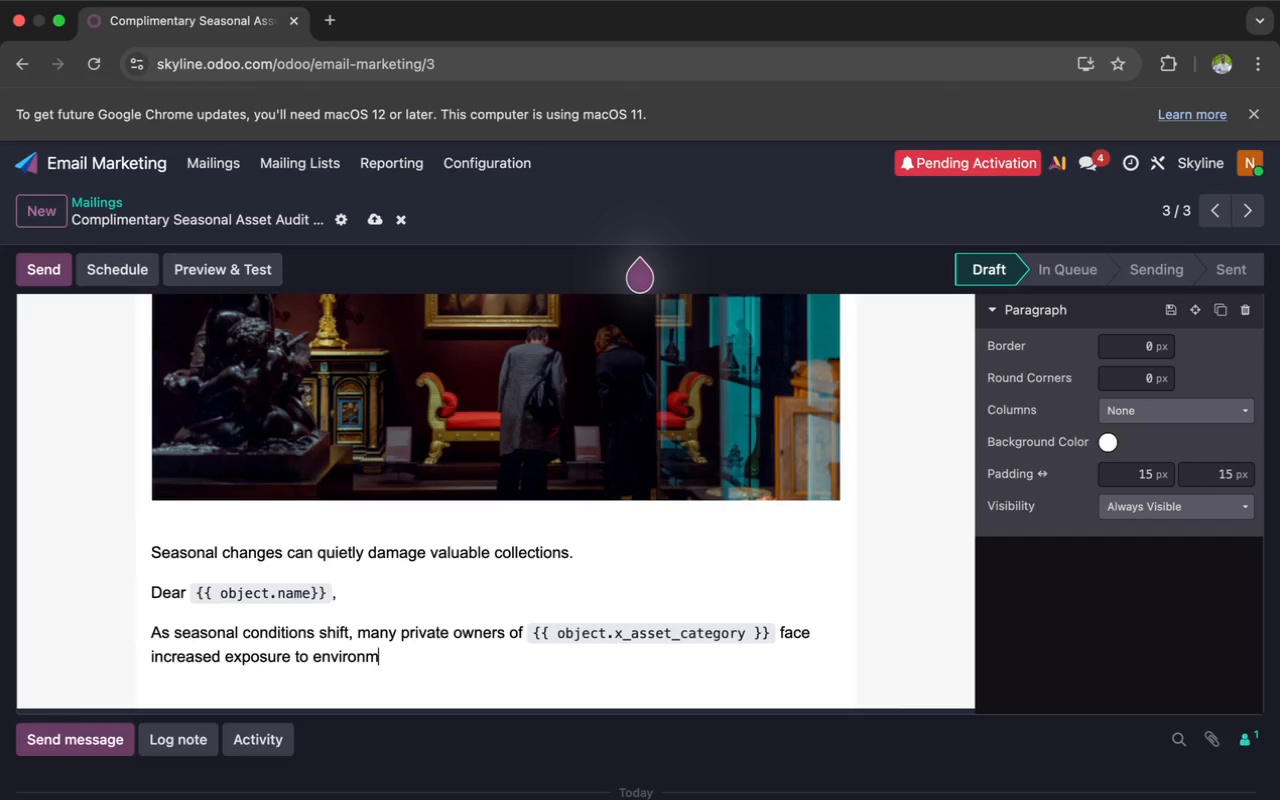 
wait(6.98)
 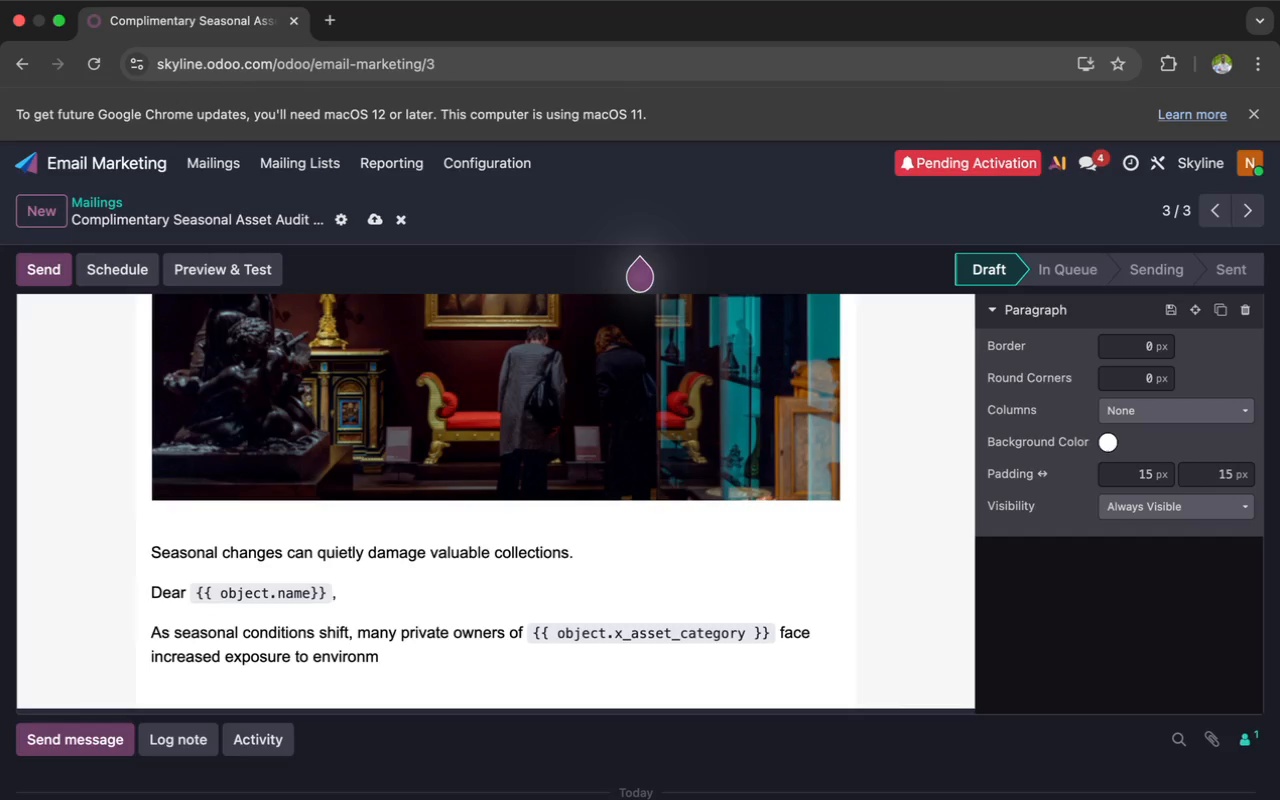 
type(ental ris)
 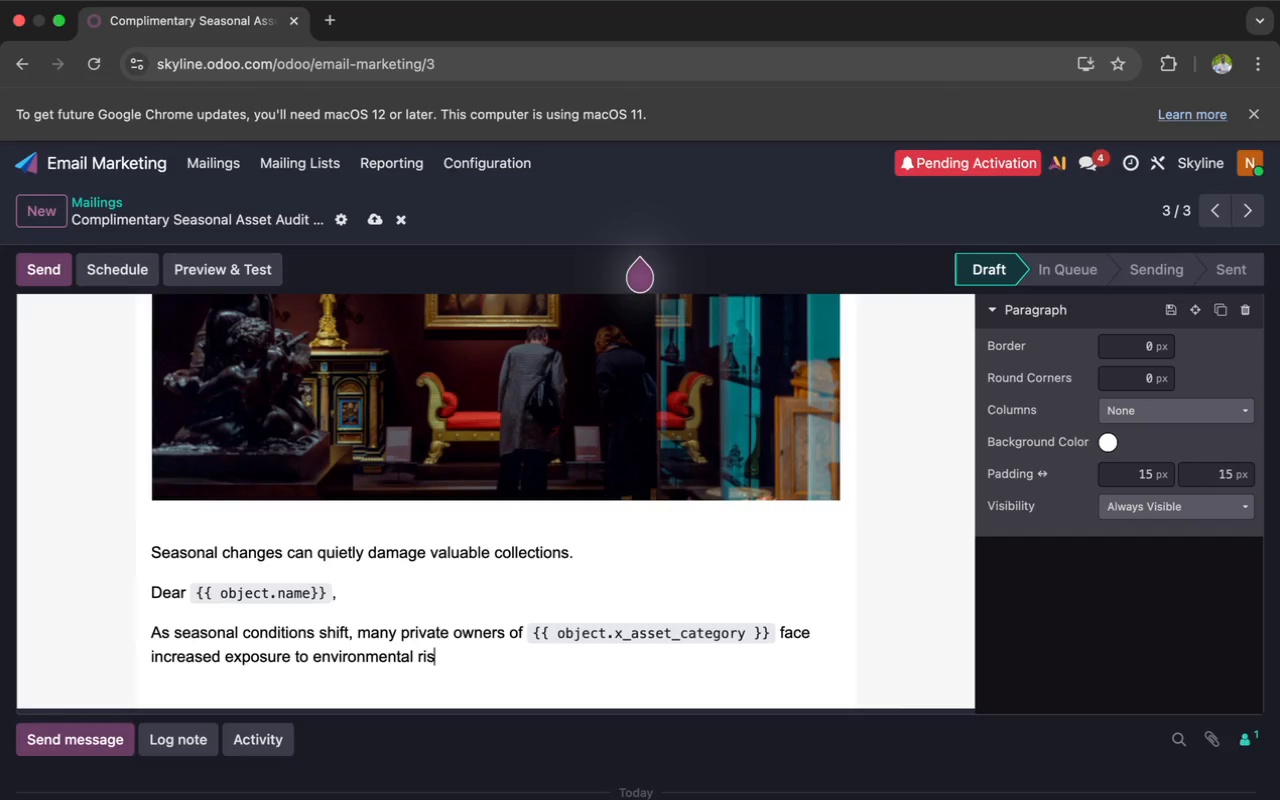 
type(ks such )
 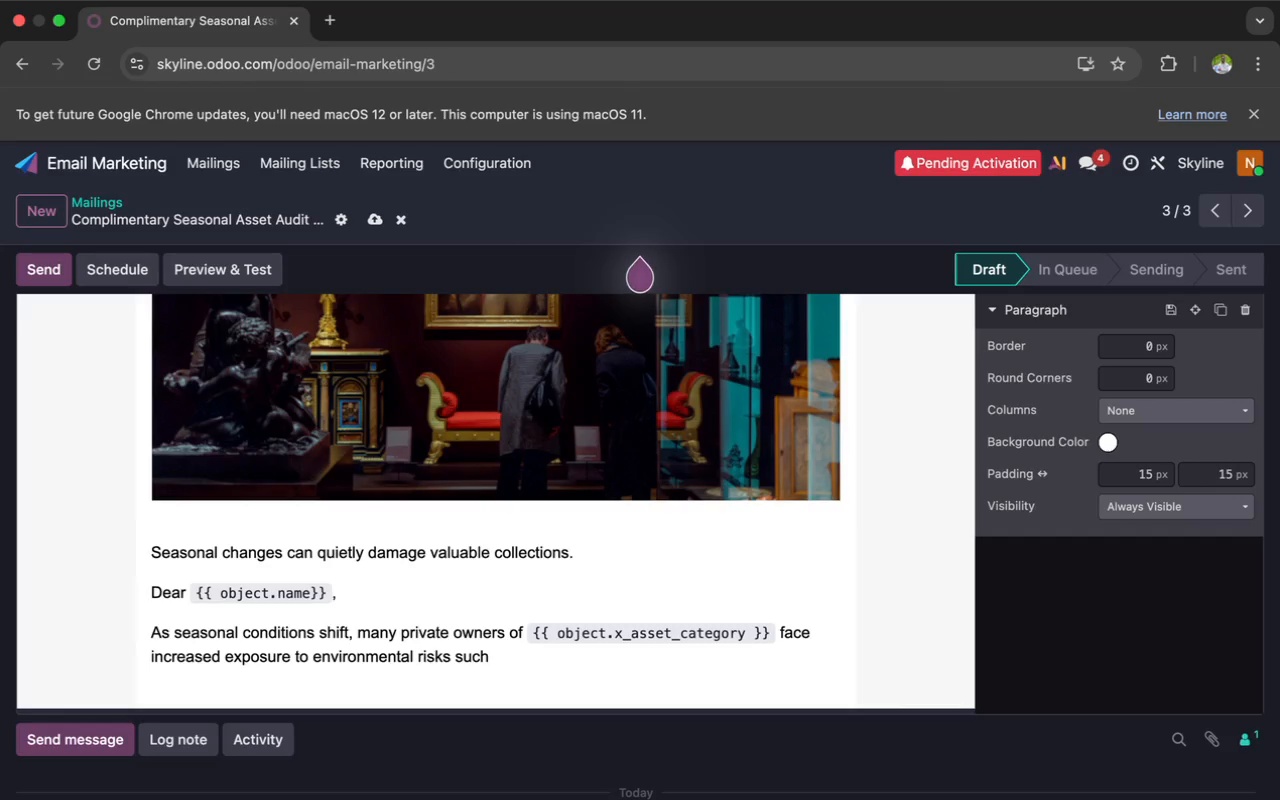 
type(as humidity imp)
key(Backspace)
type(bala)
 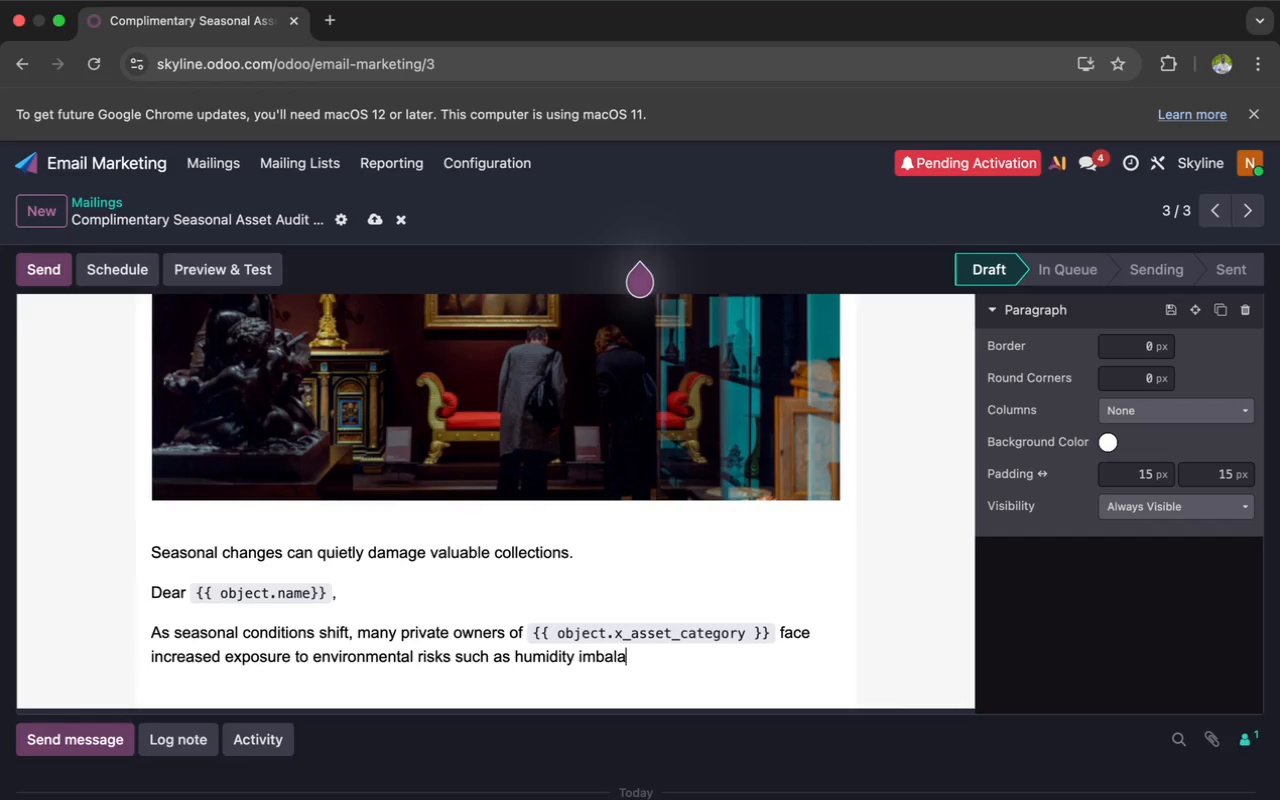 
wait(11.37)
 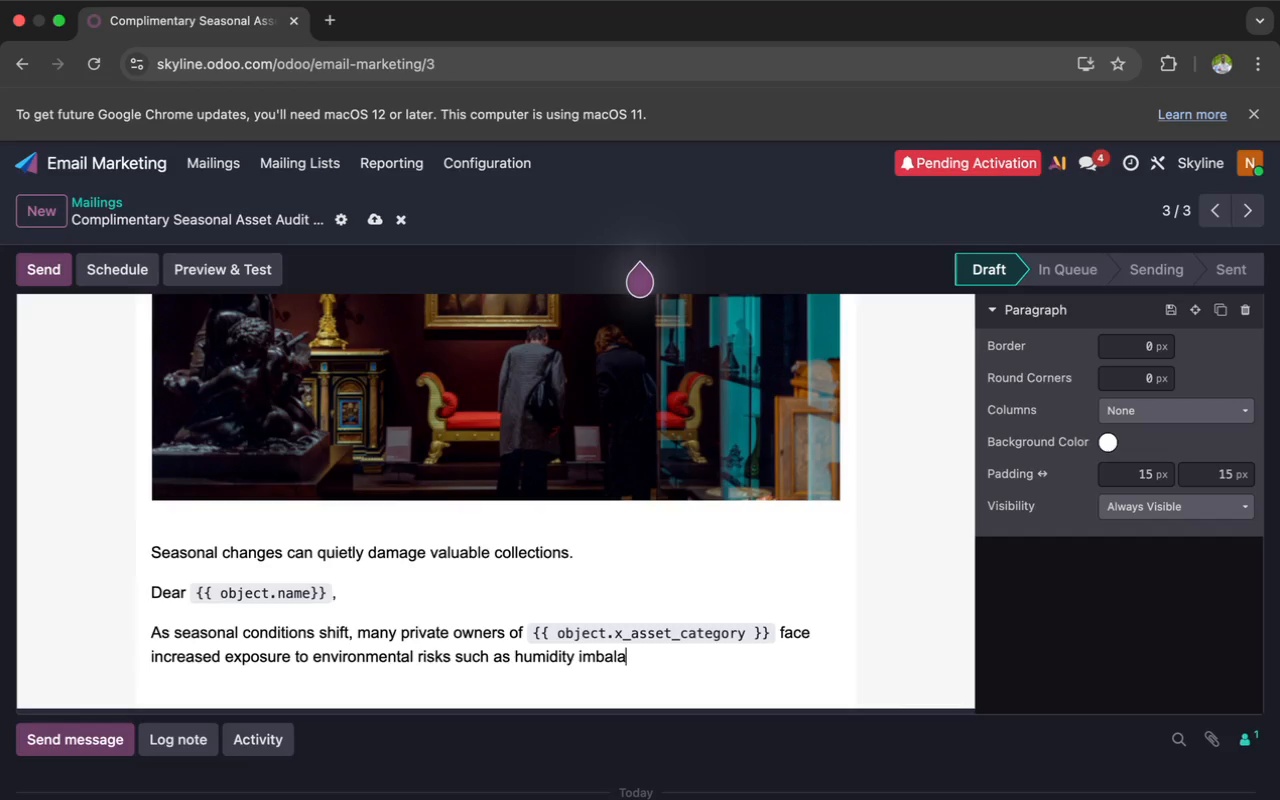 
type(nce, tempret)
 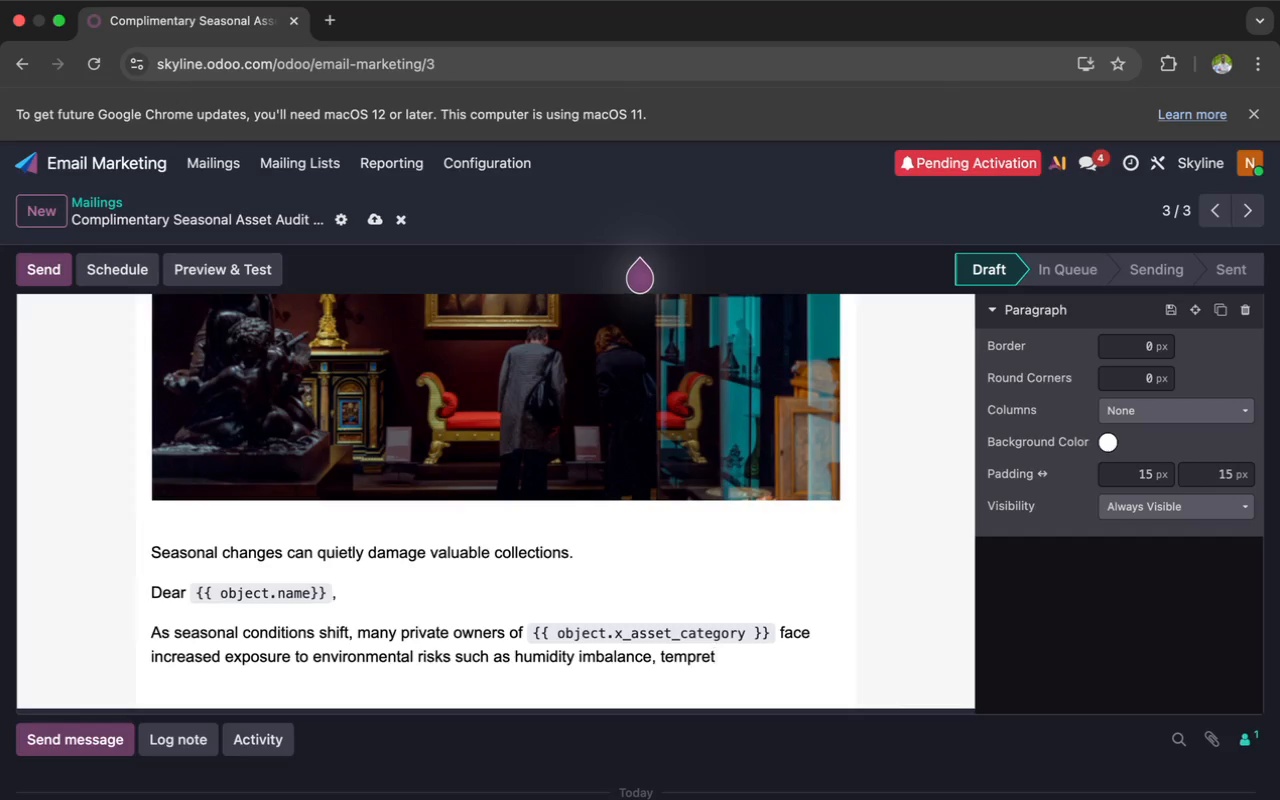 
key(Backspace)
 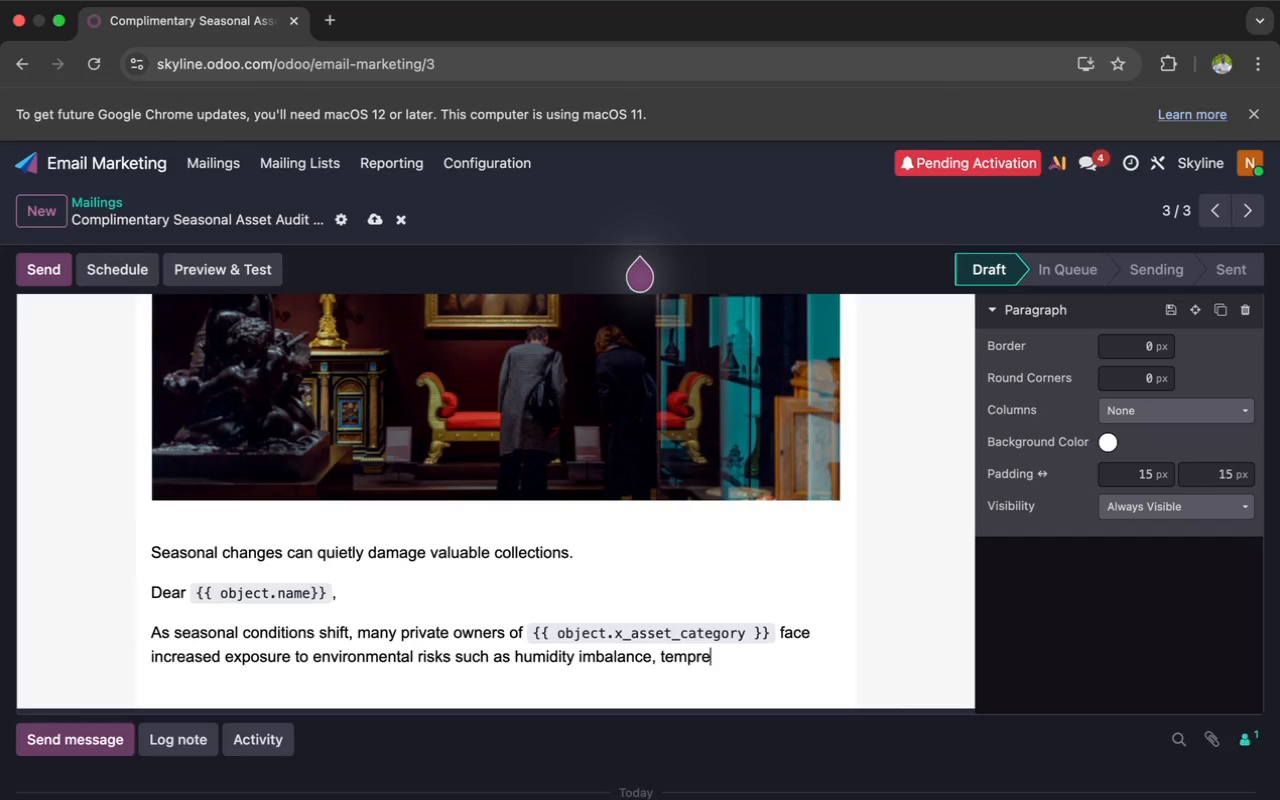 
key(Backspace)
 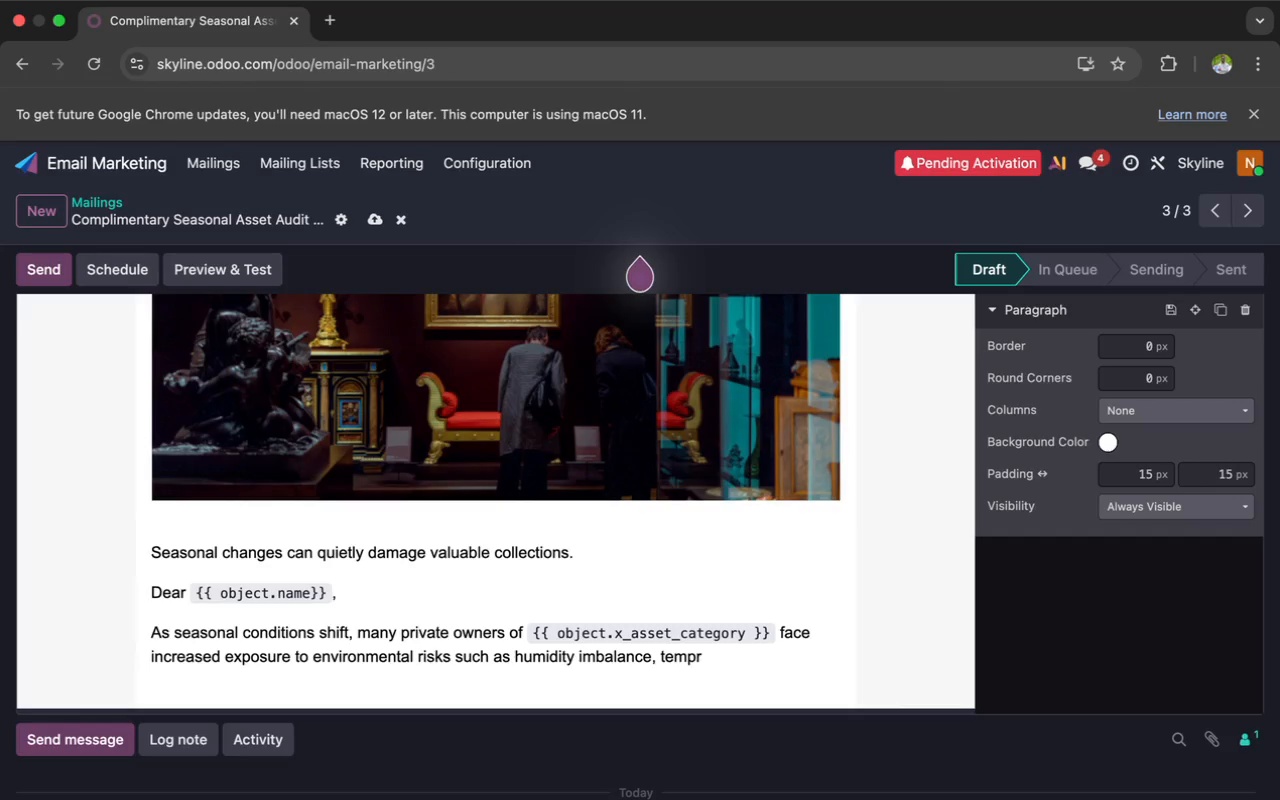 
key(Backspace)
type(erature fluctuation, and material instability.)
 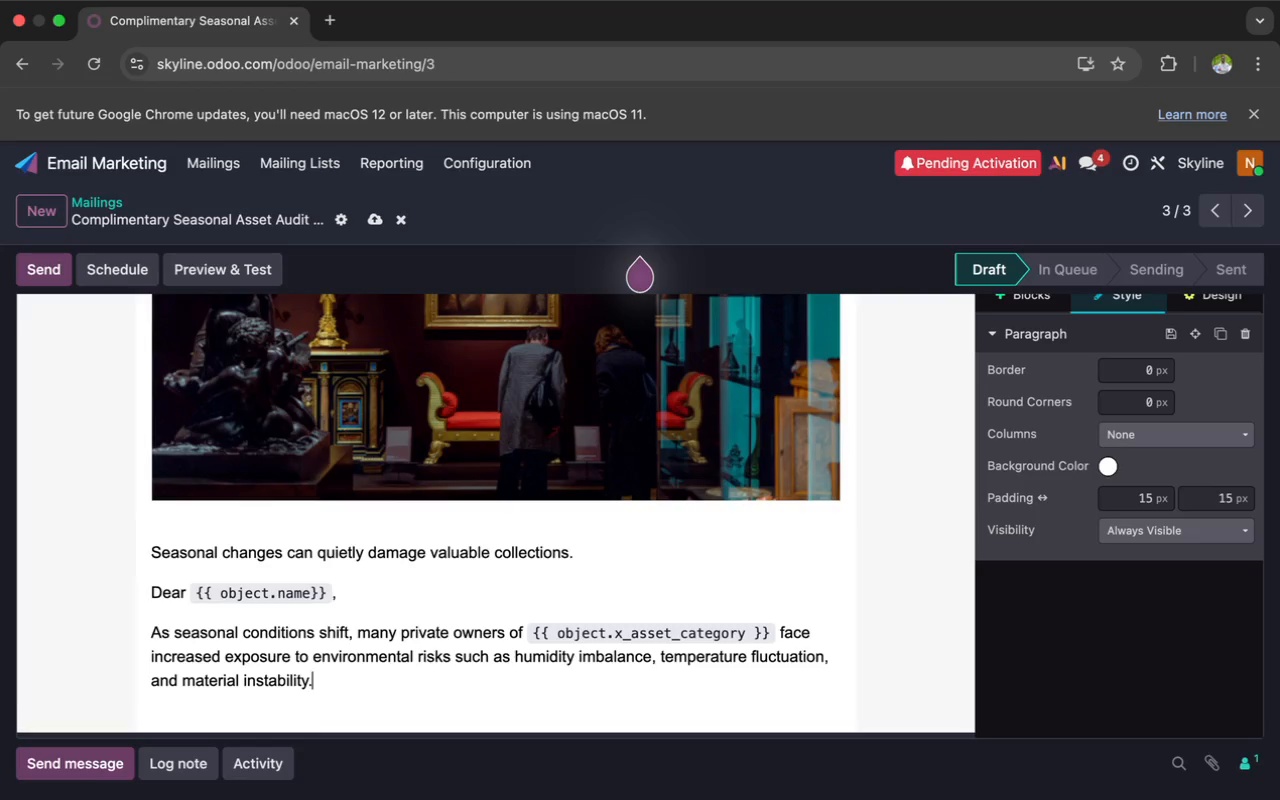 
key(Enter)
 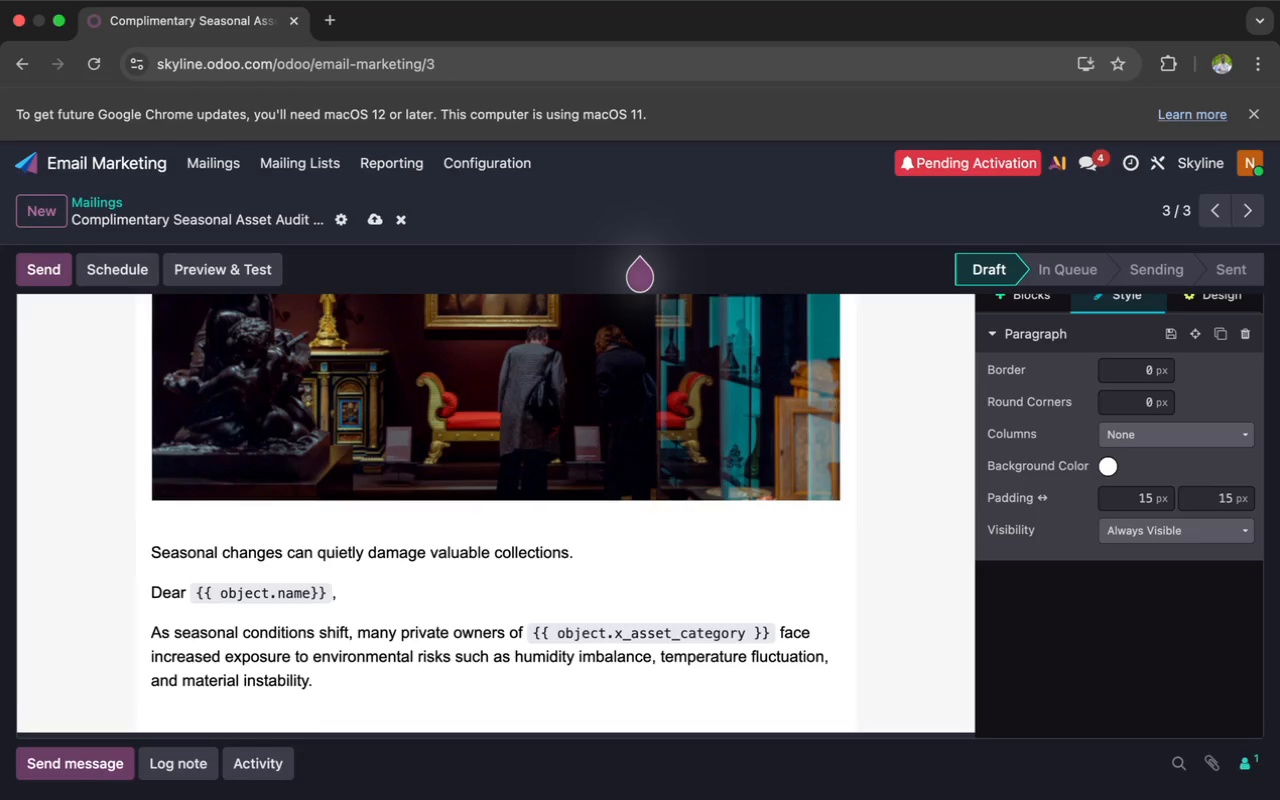 
type(To )
 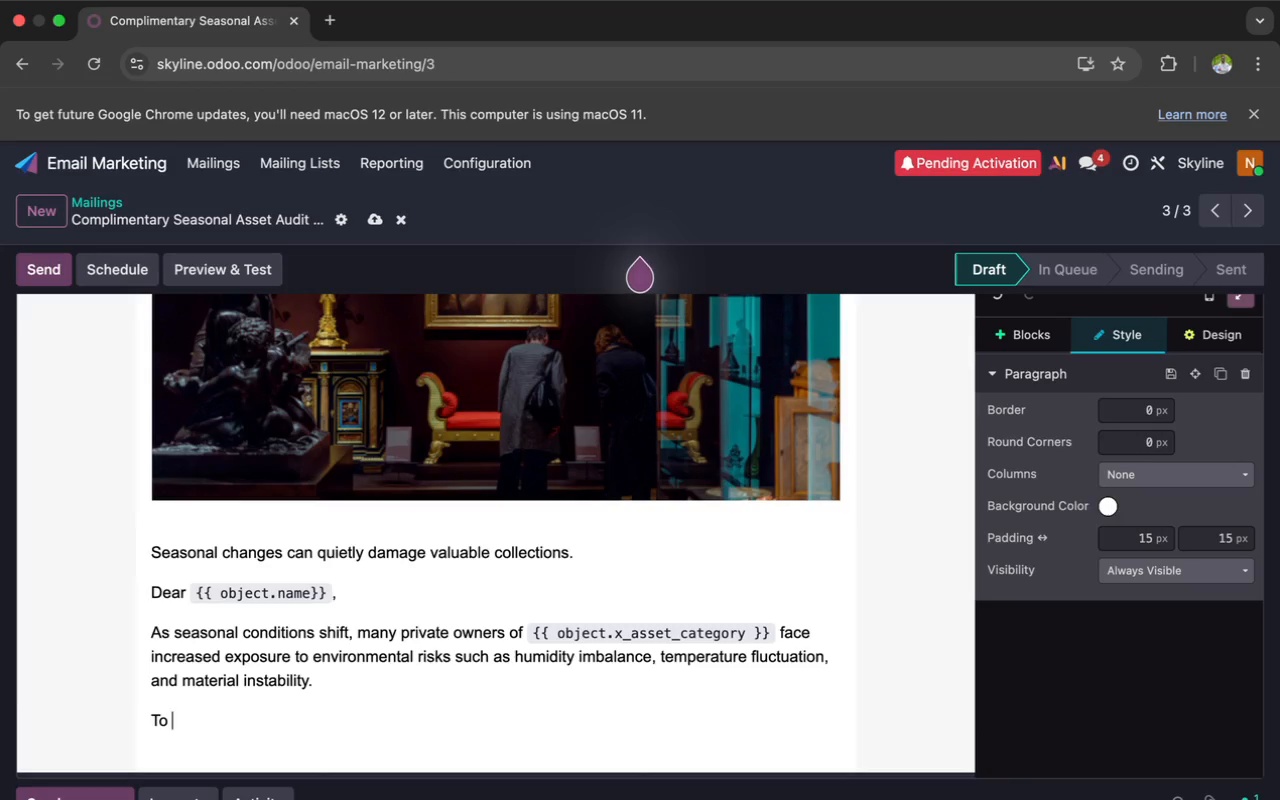 
type(help clients in 1)
key(Backspace)
type(`{{ object)
 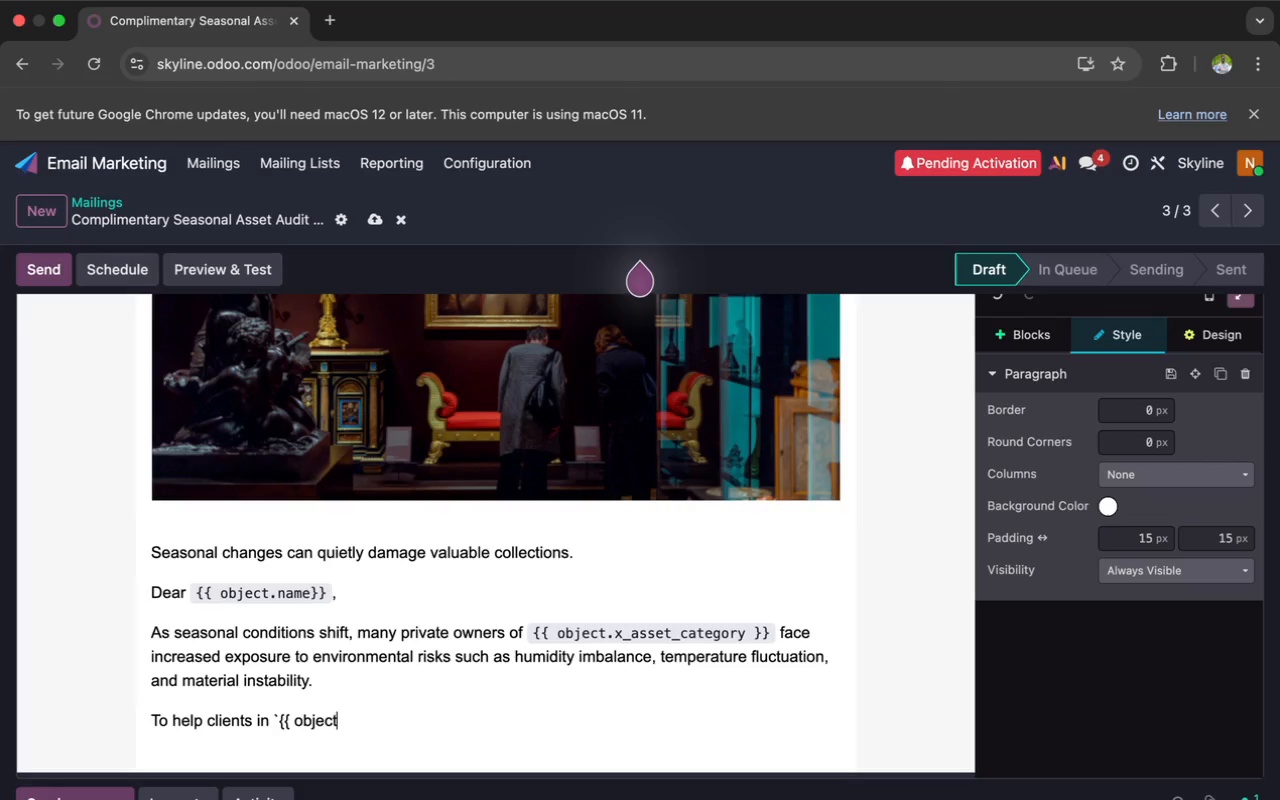 
type(.x_last)
 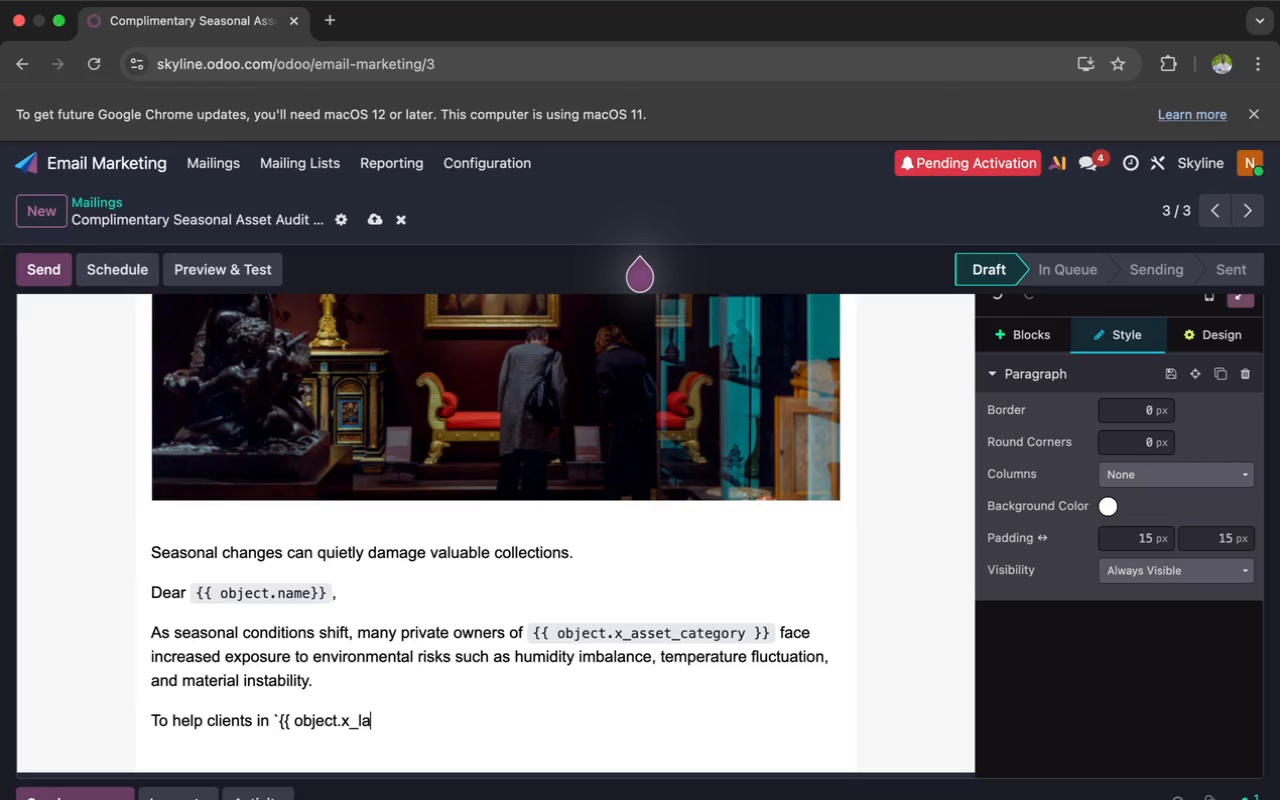 
type(_move_city }}` proactively pro)
 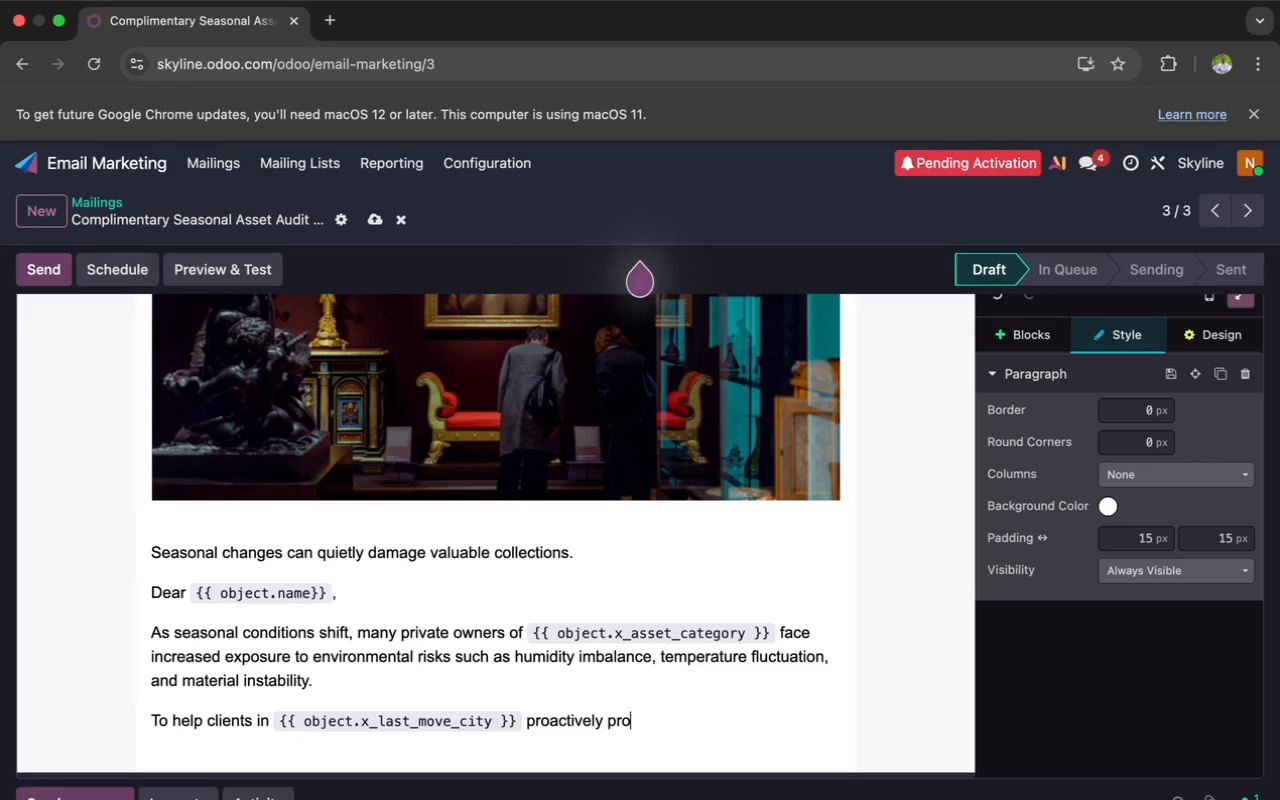 
wait(5.9)
 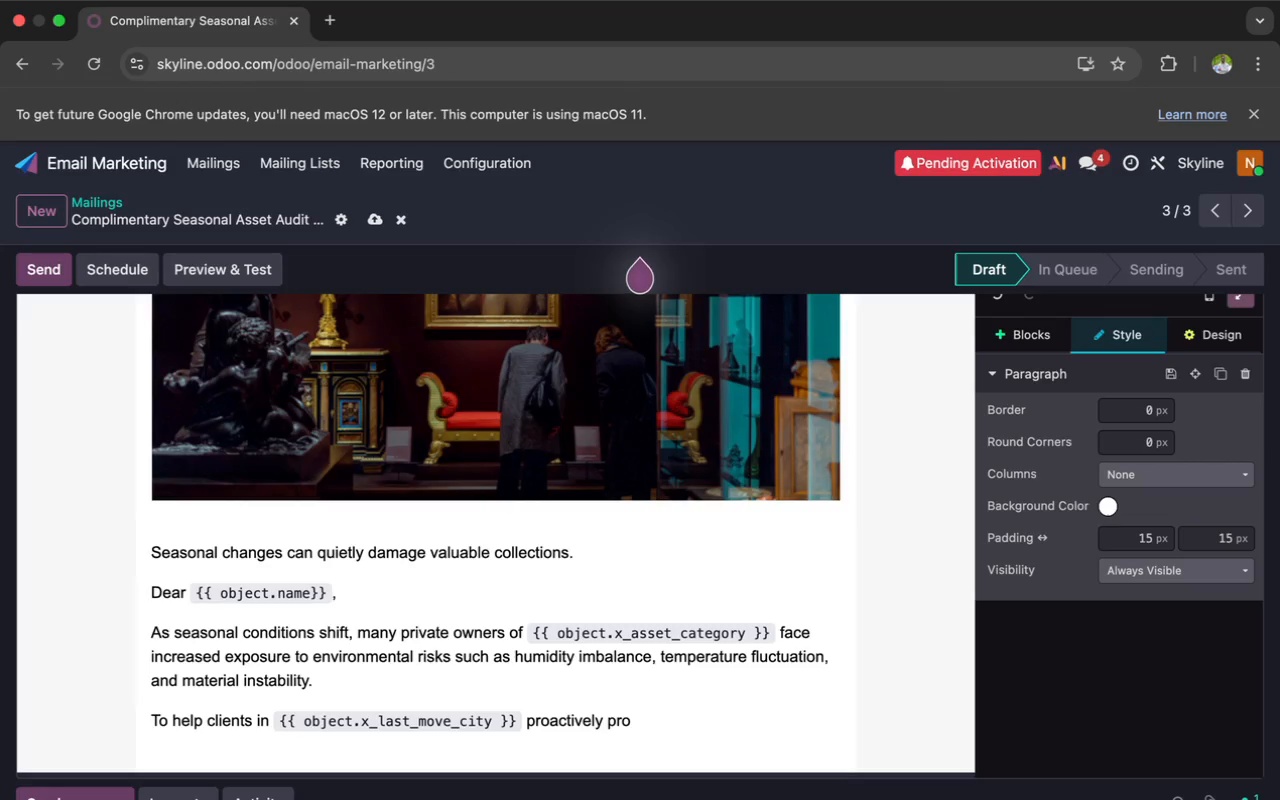 
key(Backspace)
type(otec)
 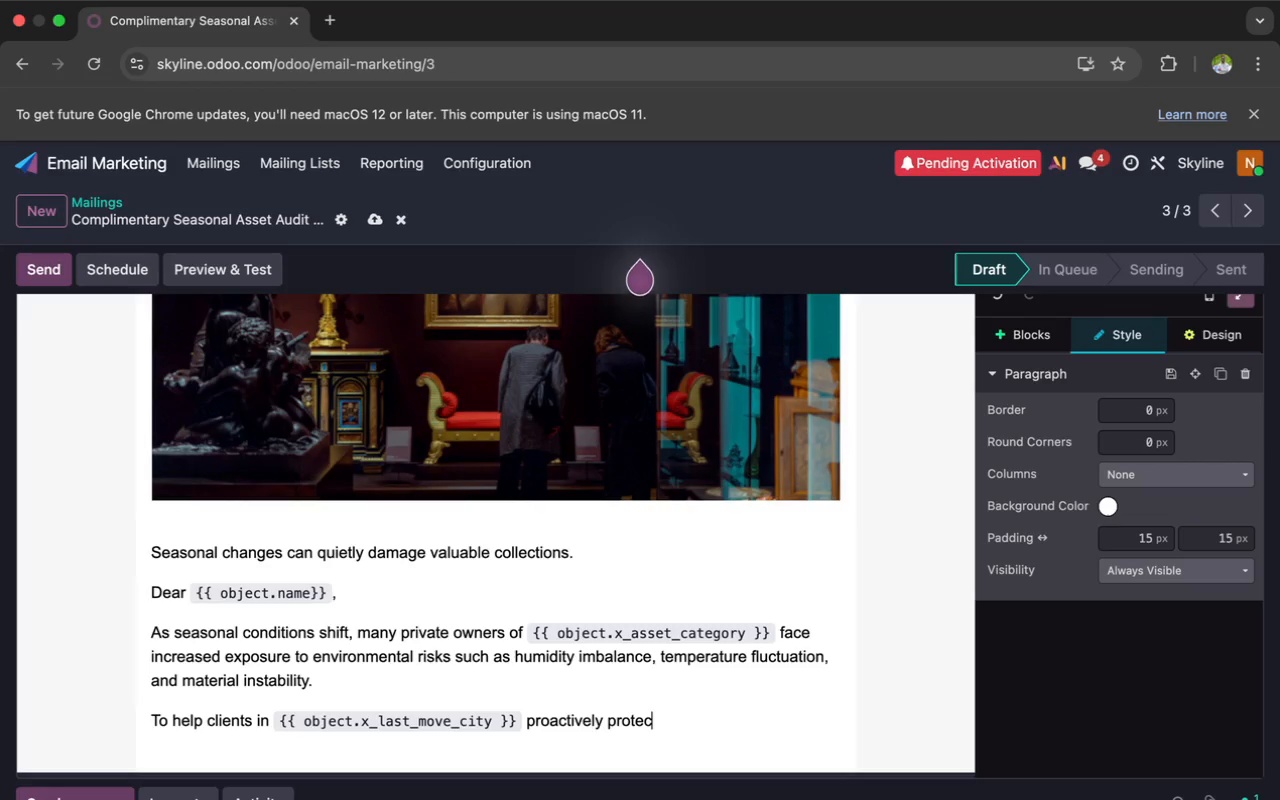 
wait(6.21)
 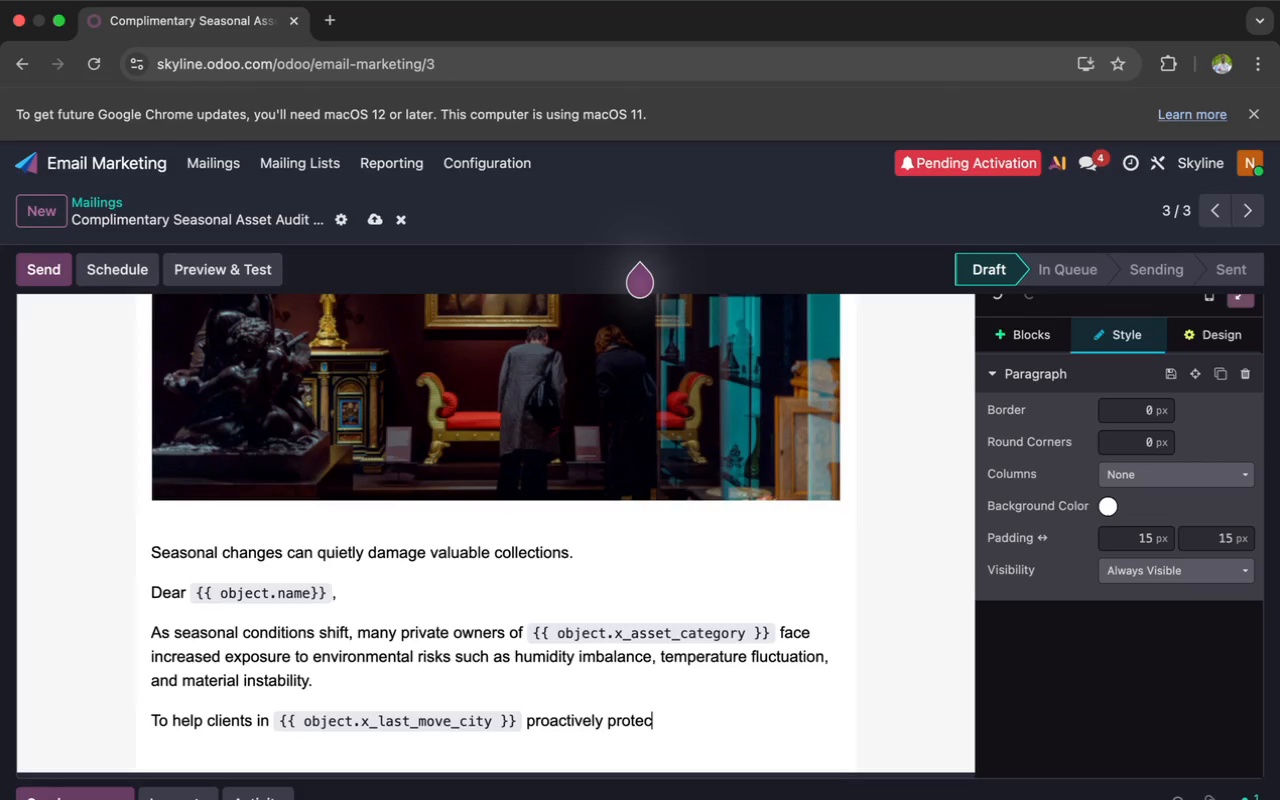 
key(T)
 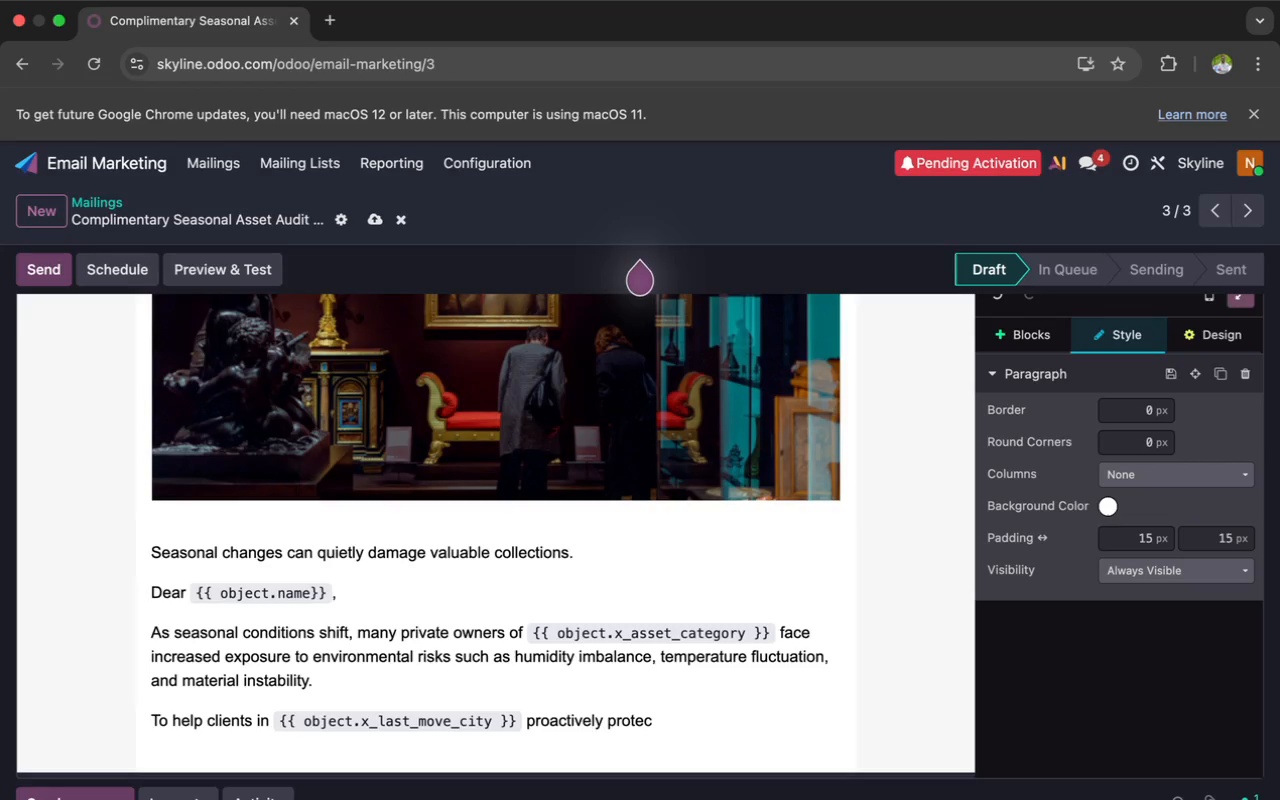 
key(Space)
 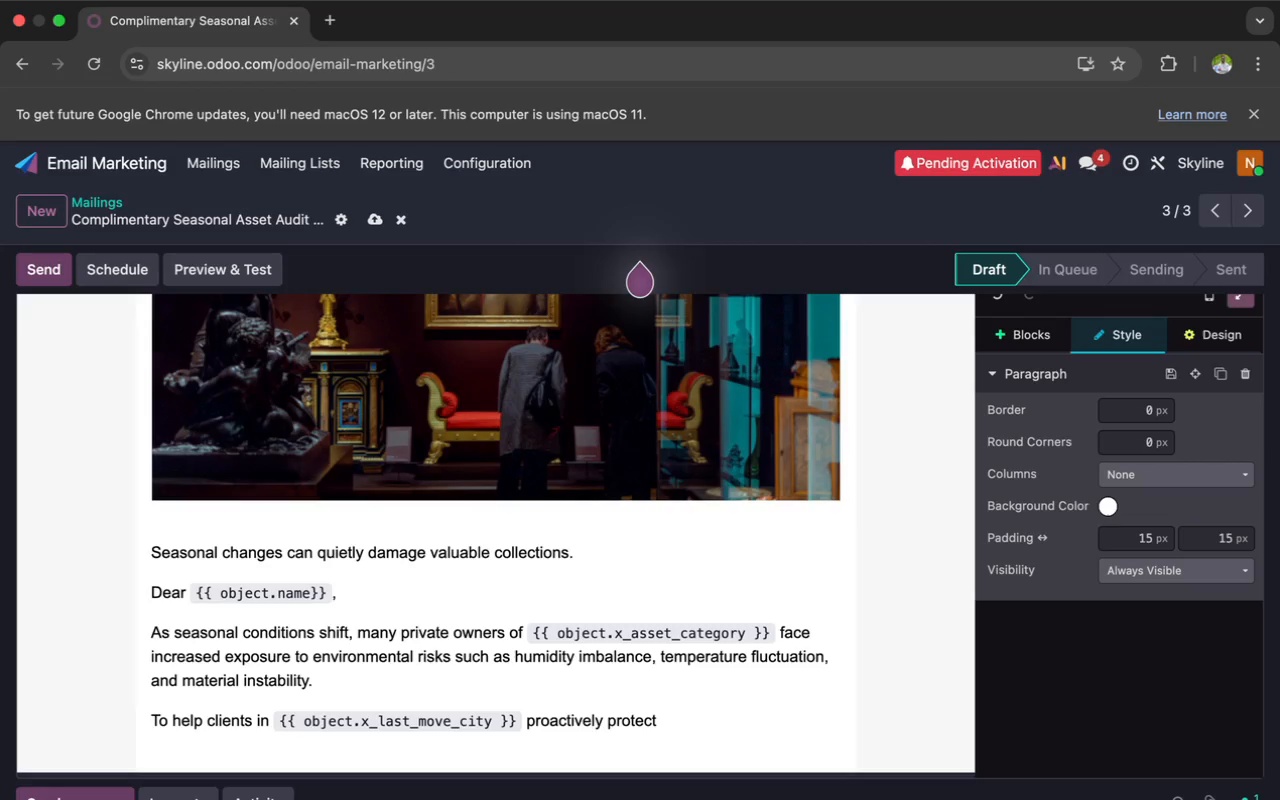 
type(value)
key(Backspace)
type(able assets, Skyline)
 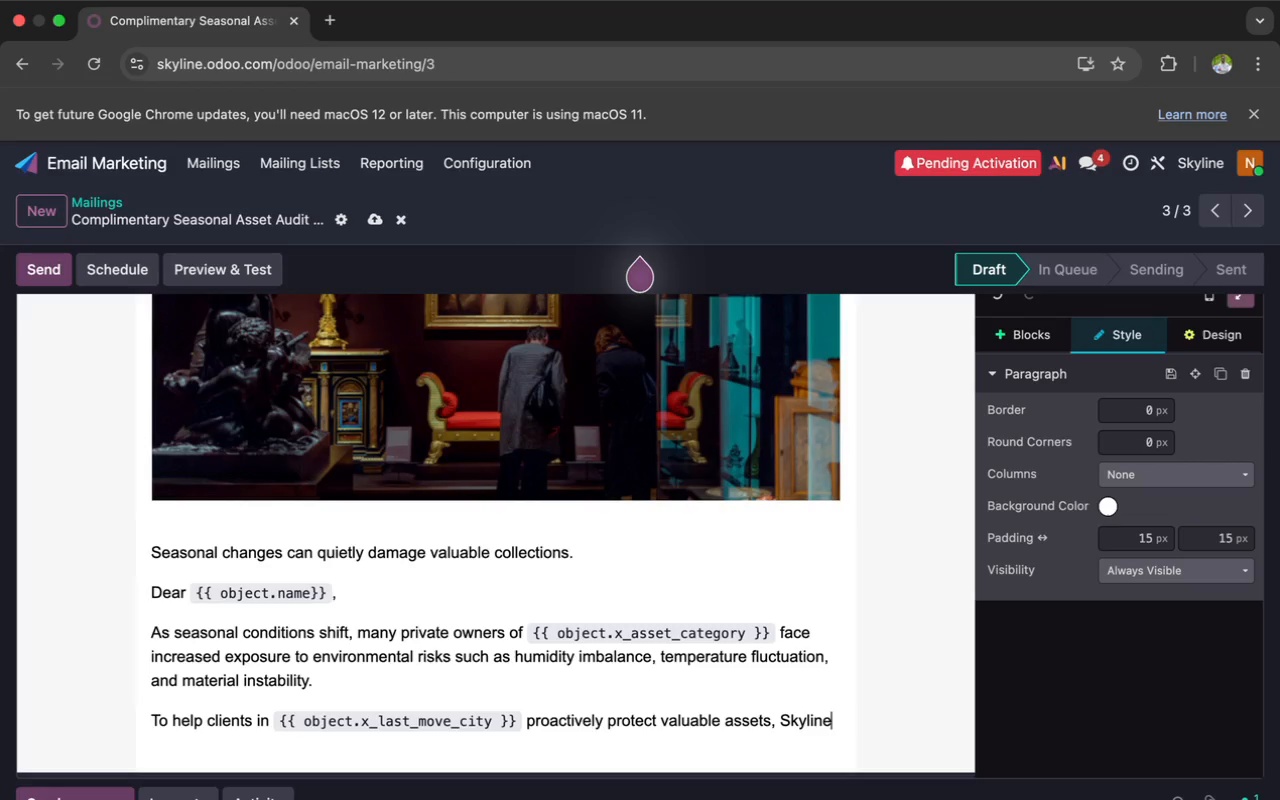 
type( Spect)
key(Backspace)
type(ialized Relocationis )
 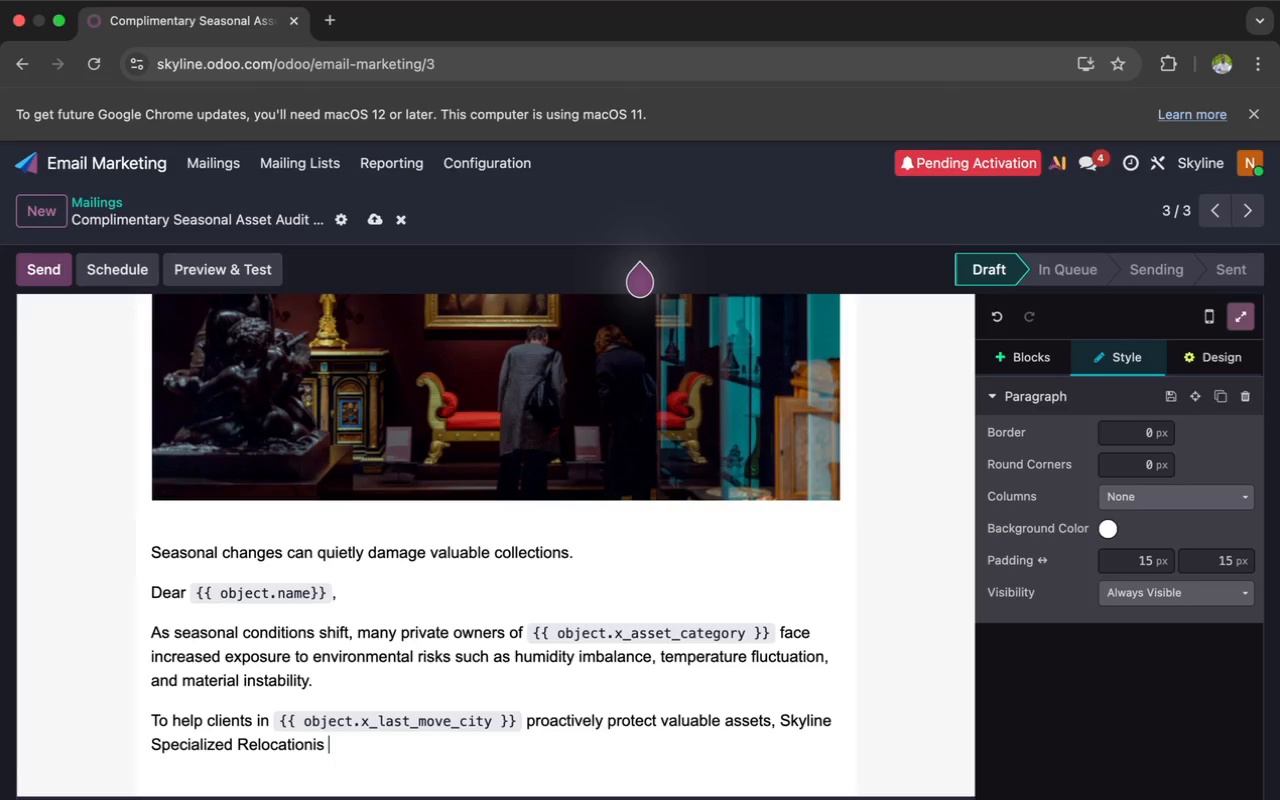 
key(ArrowLeft)
 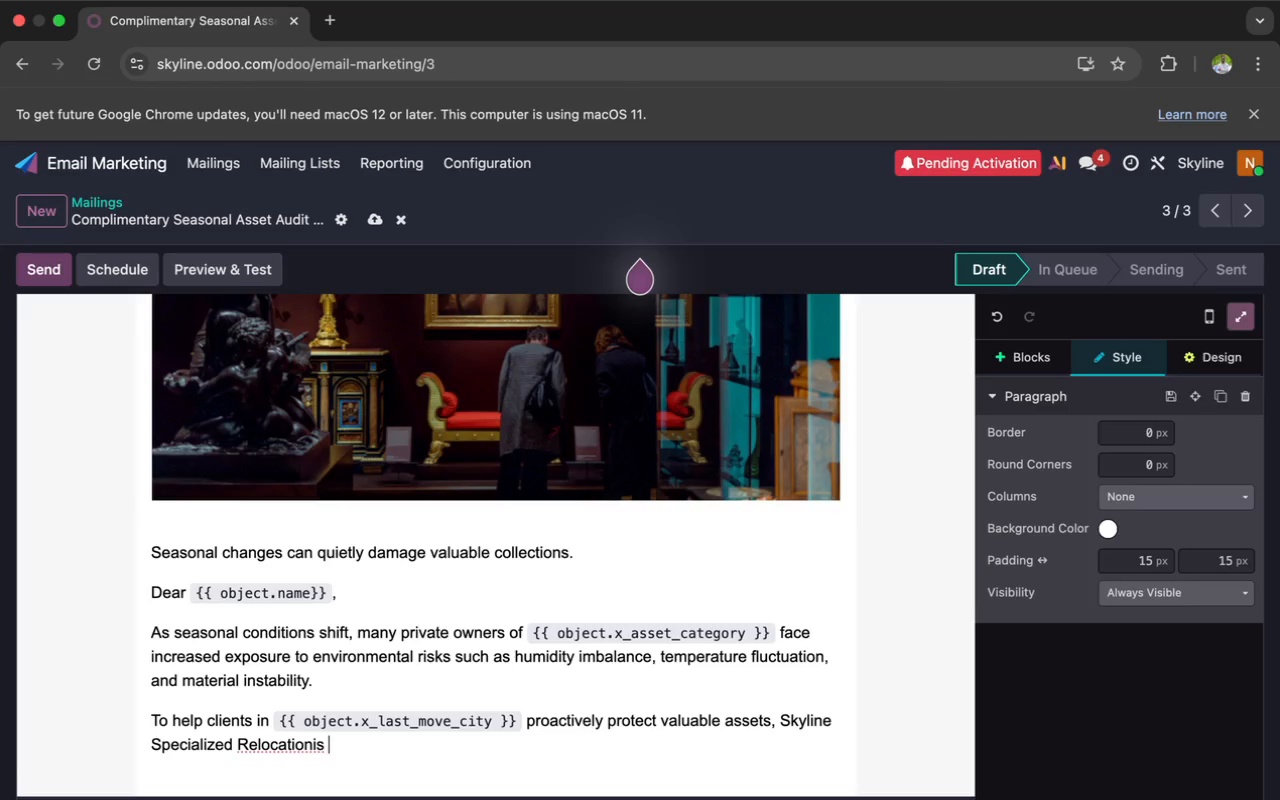 
key(ArrowLeft)
 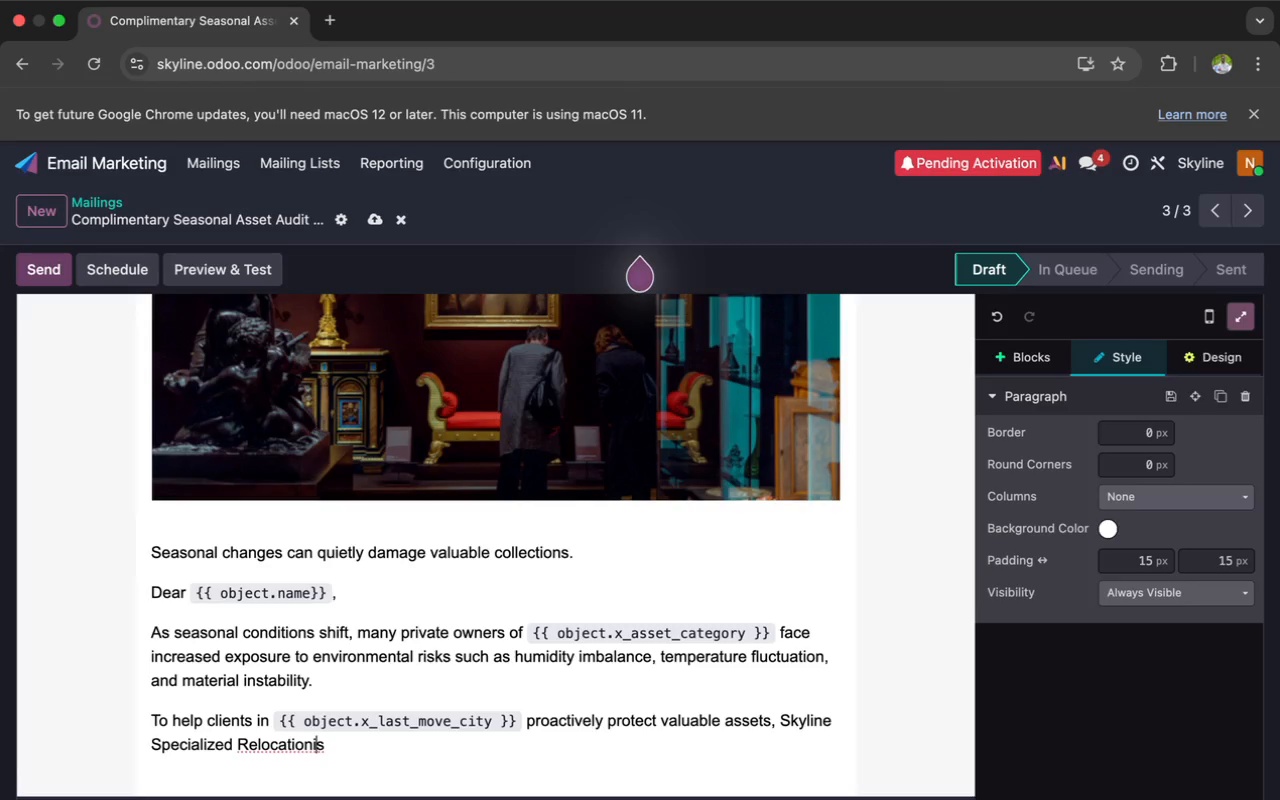 
key(ArrowLeft)
 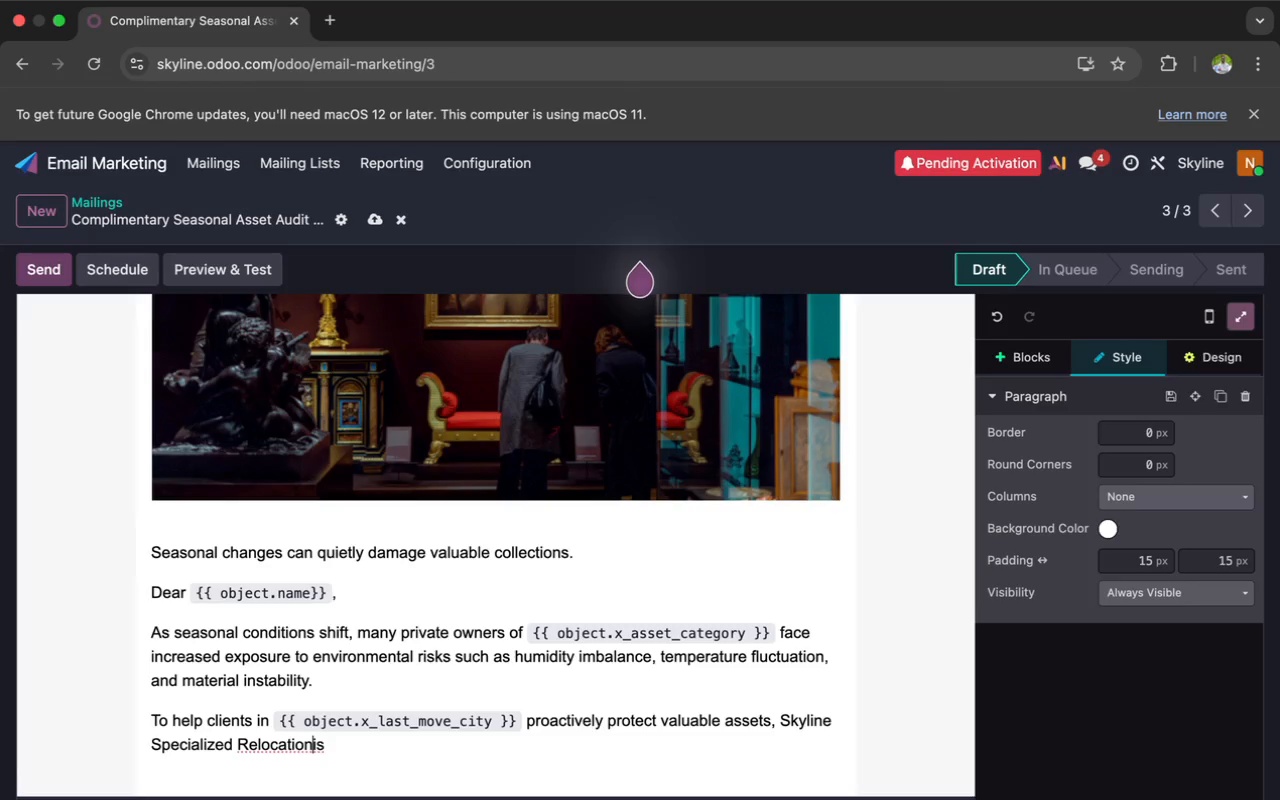 
key(Space)
 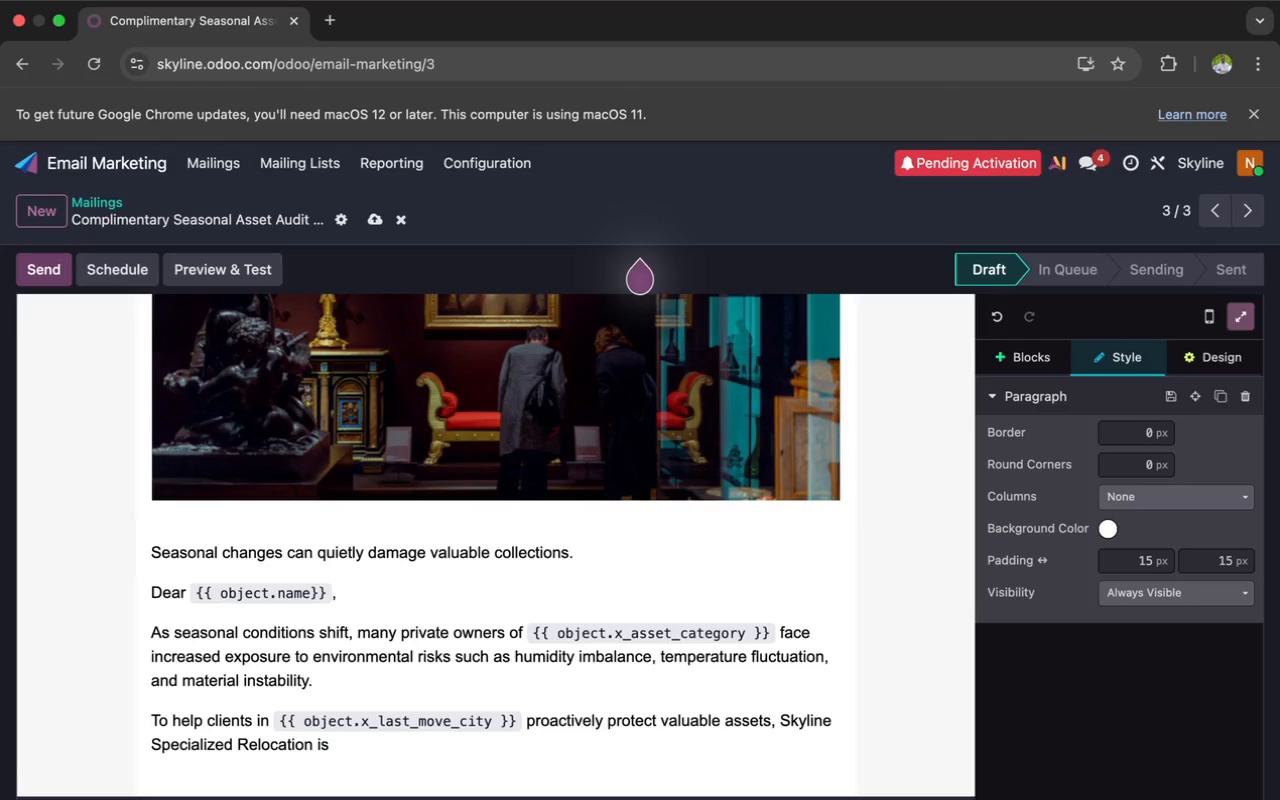 
key(ArrowRight)
 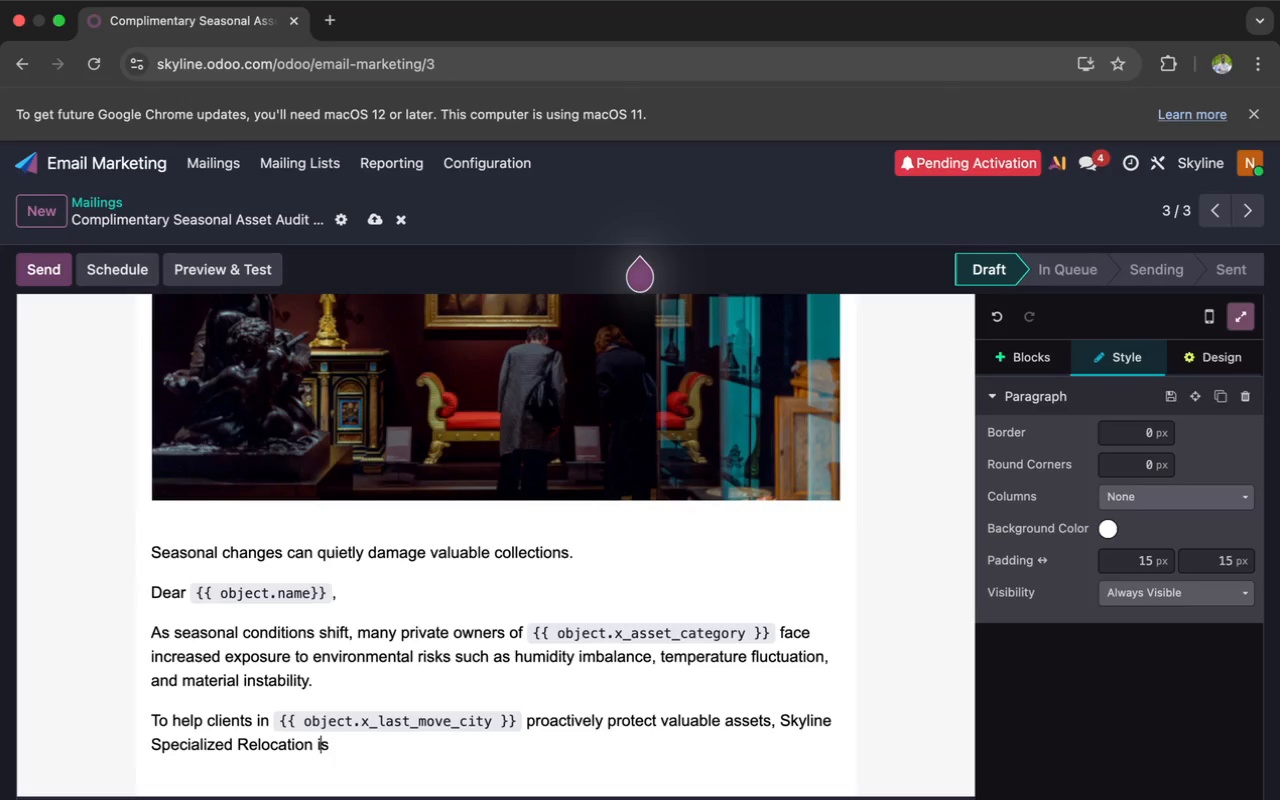 
key(ArrowRight)
 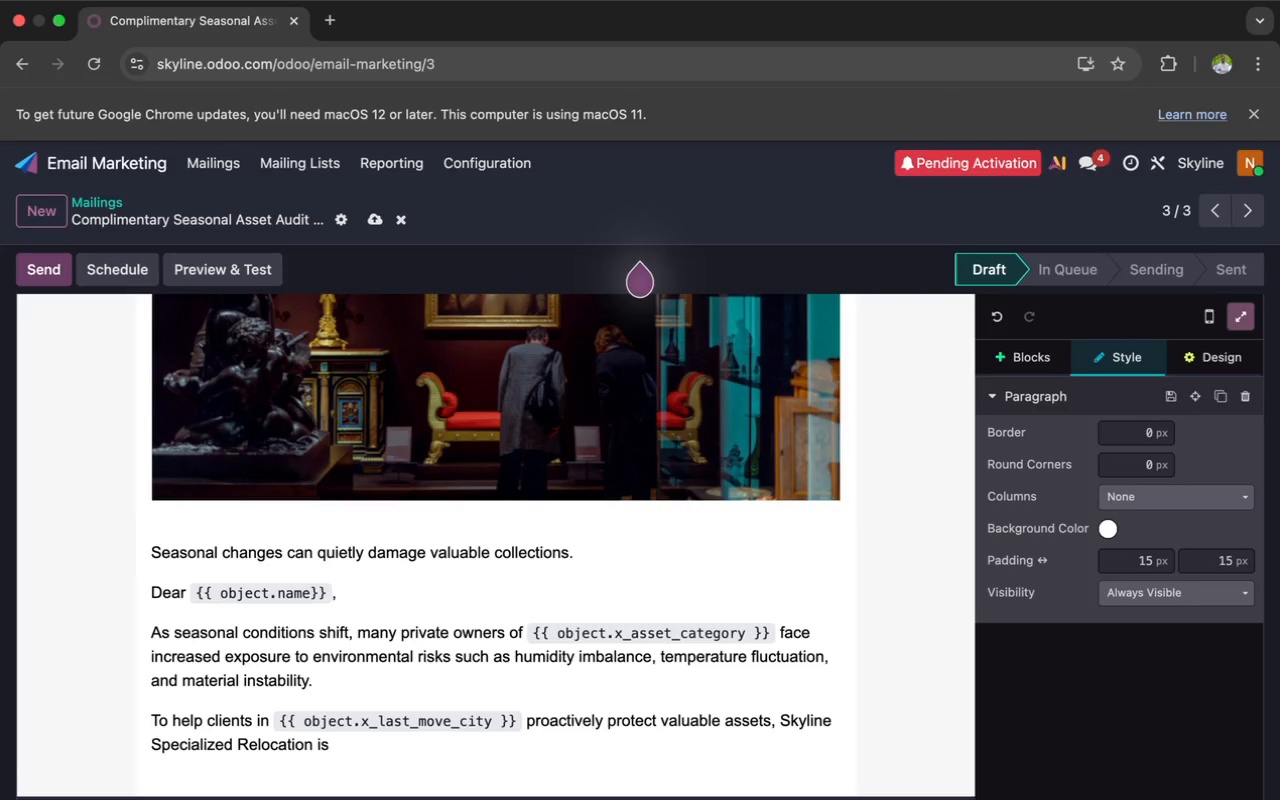 
type( offering a )
 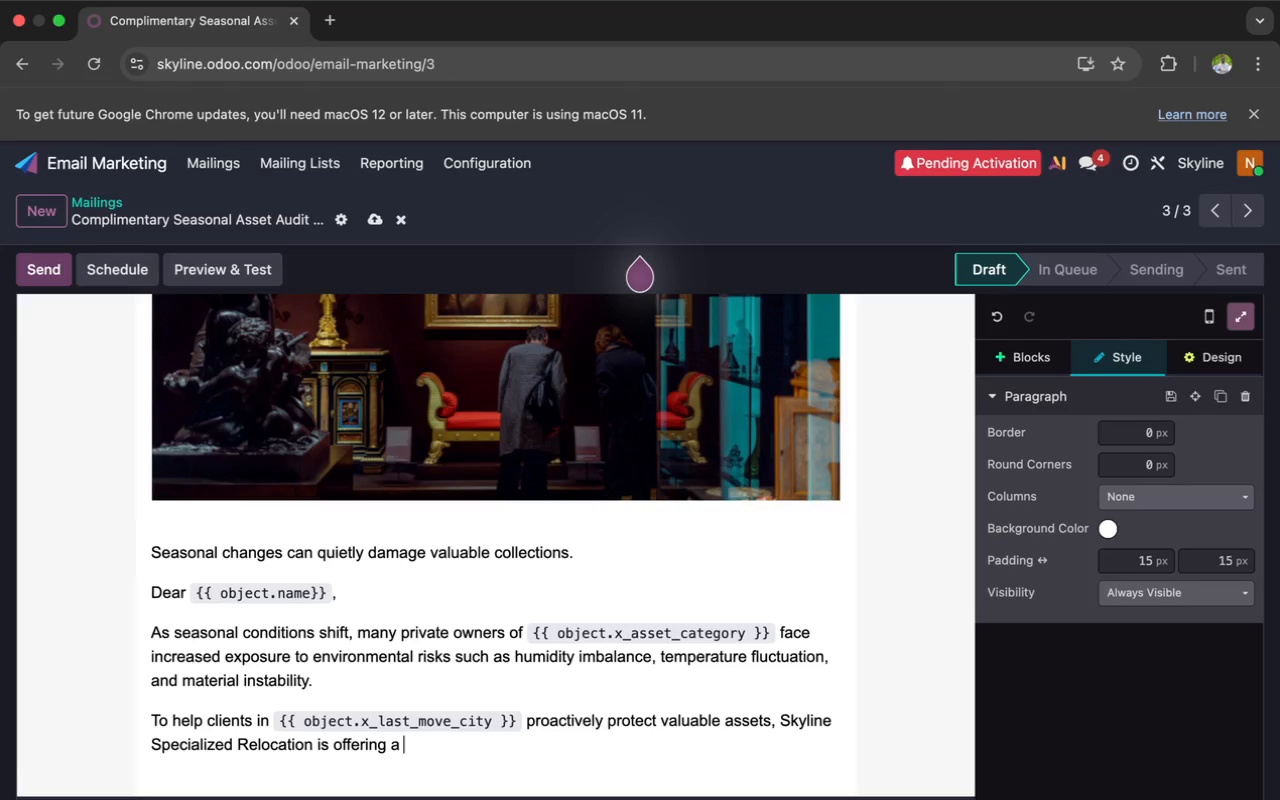 
type(compli)
 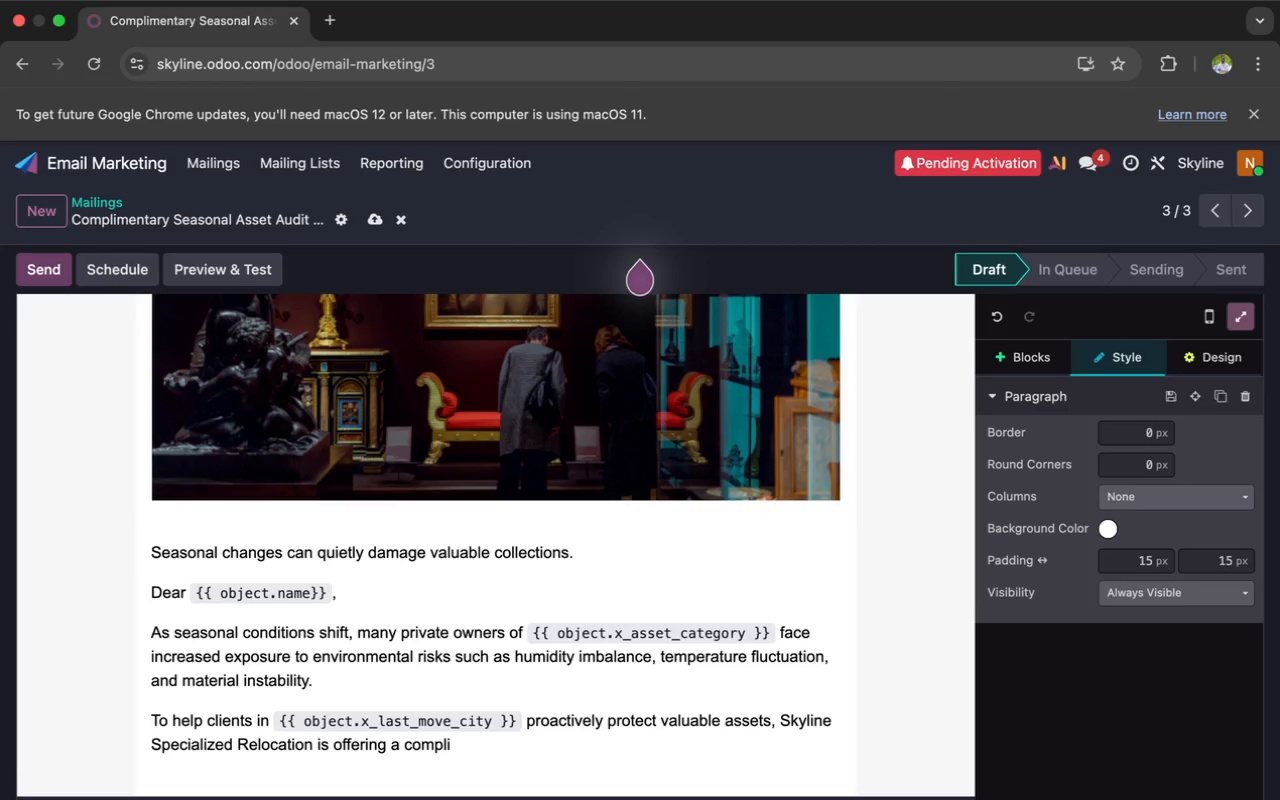 
type(mentary Seasonal Asse)
 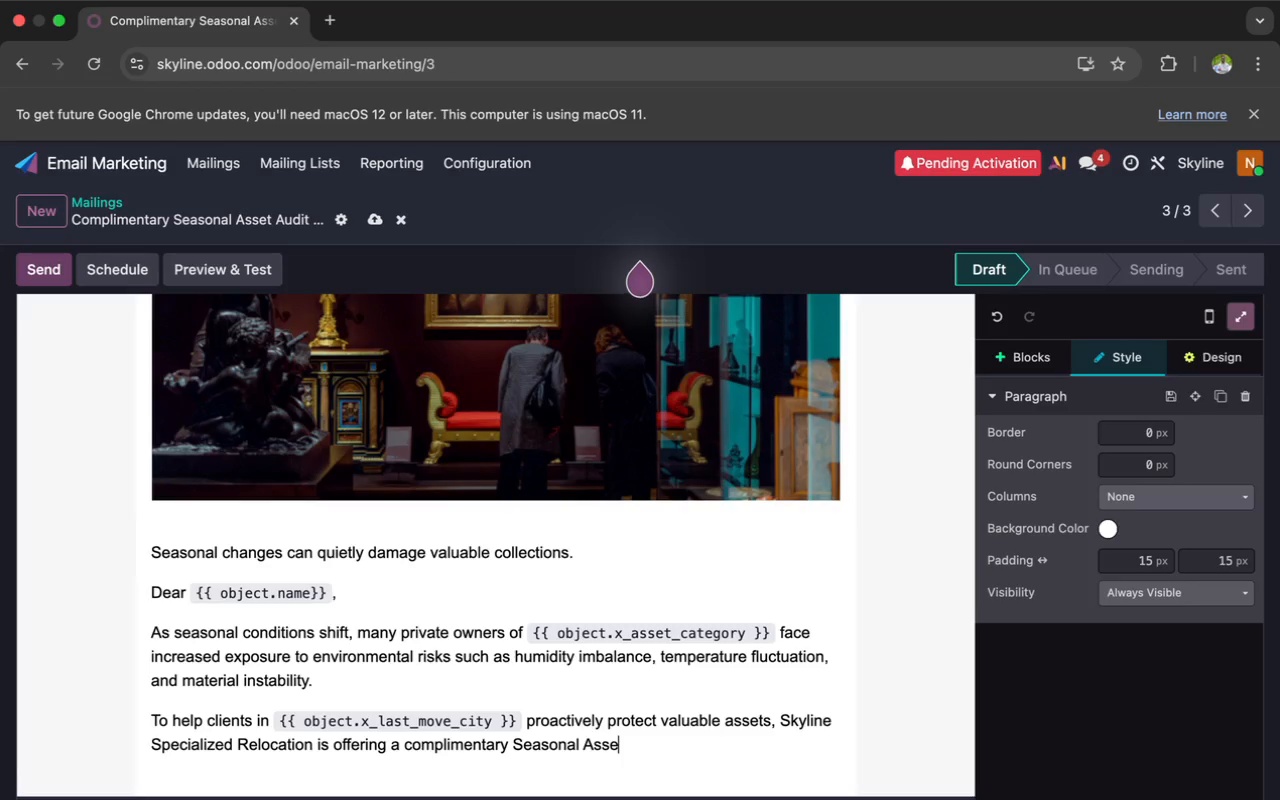 
type(t Audit for a limited)
 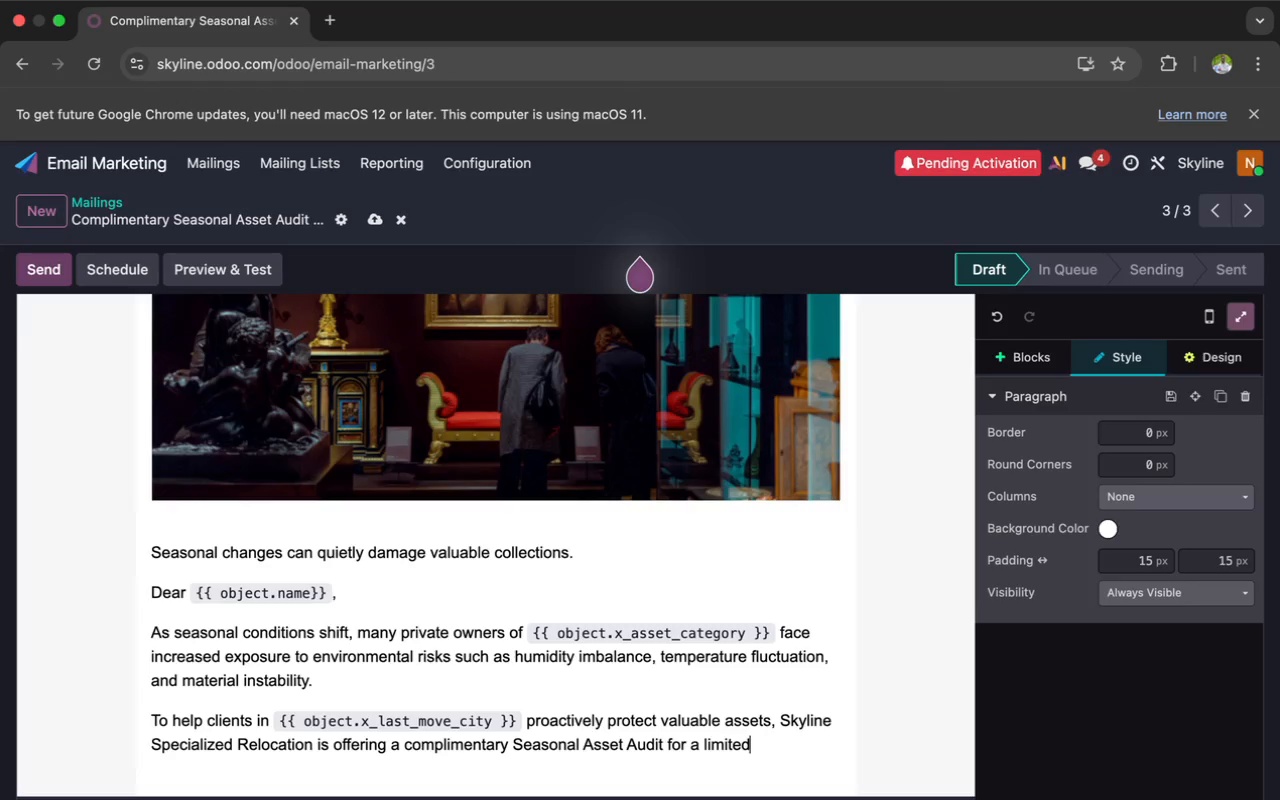 
wait(10.14)
 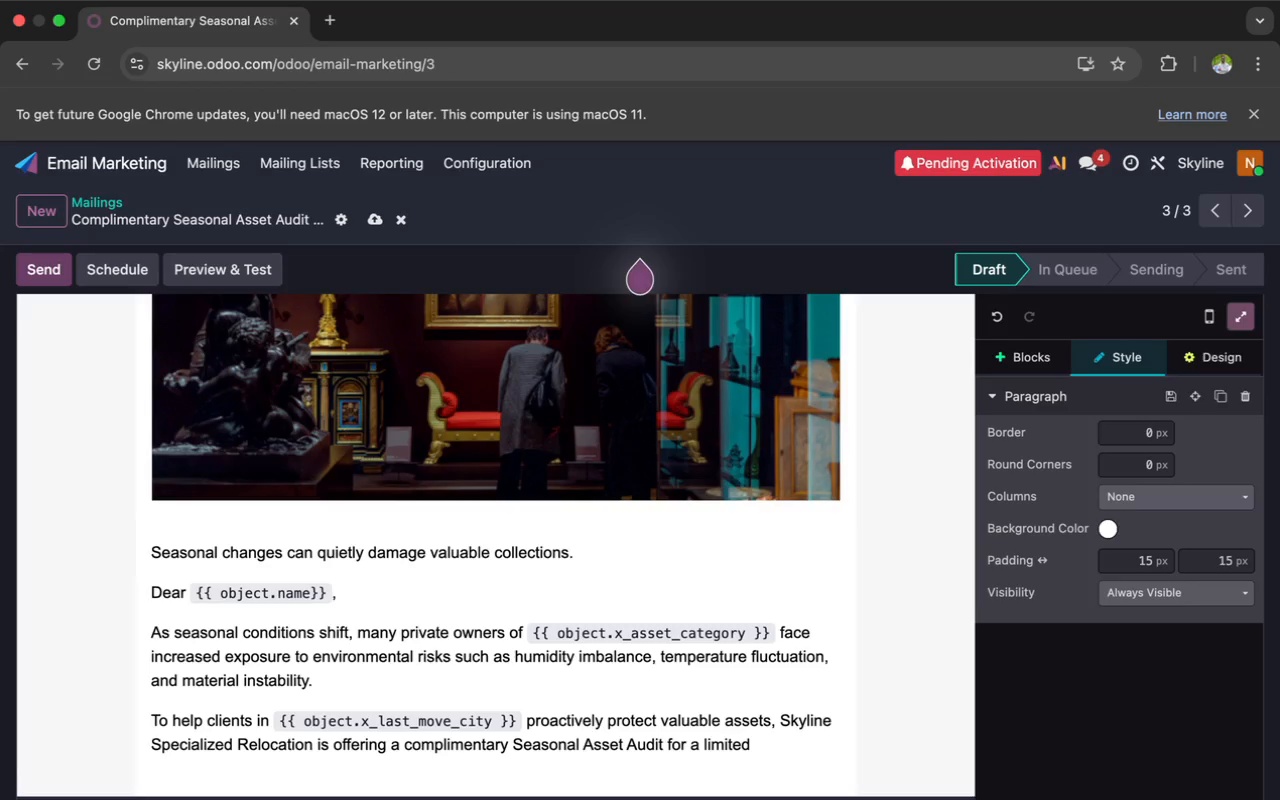 
type( time.)
 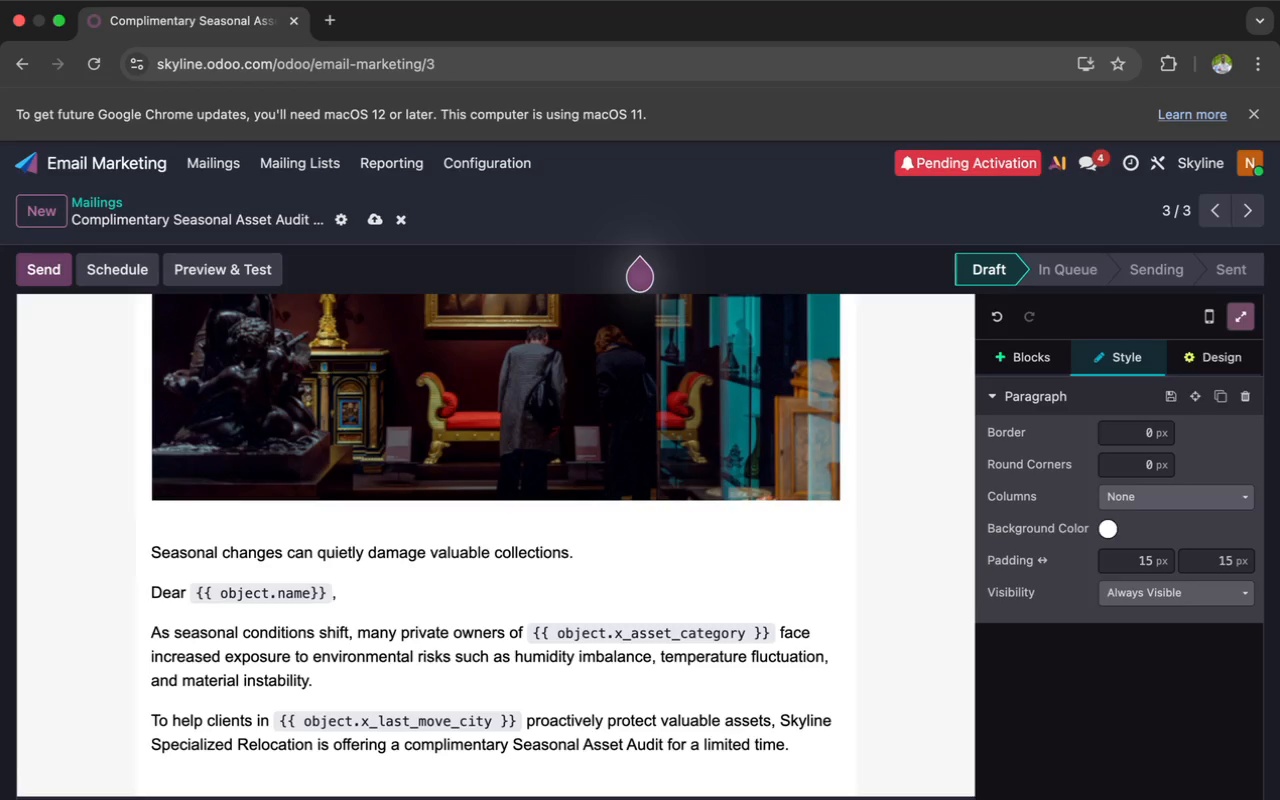 
key(Enter)
 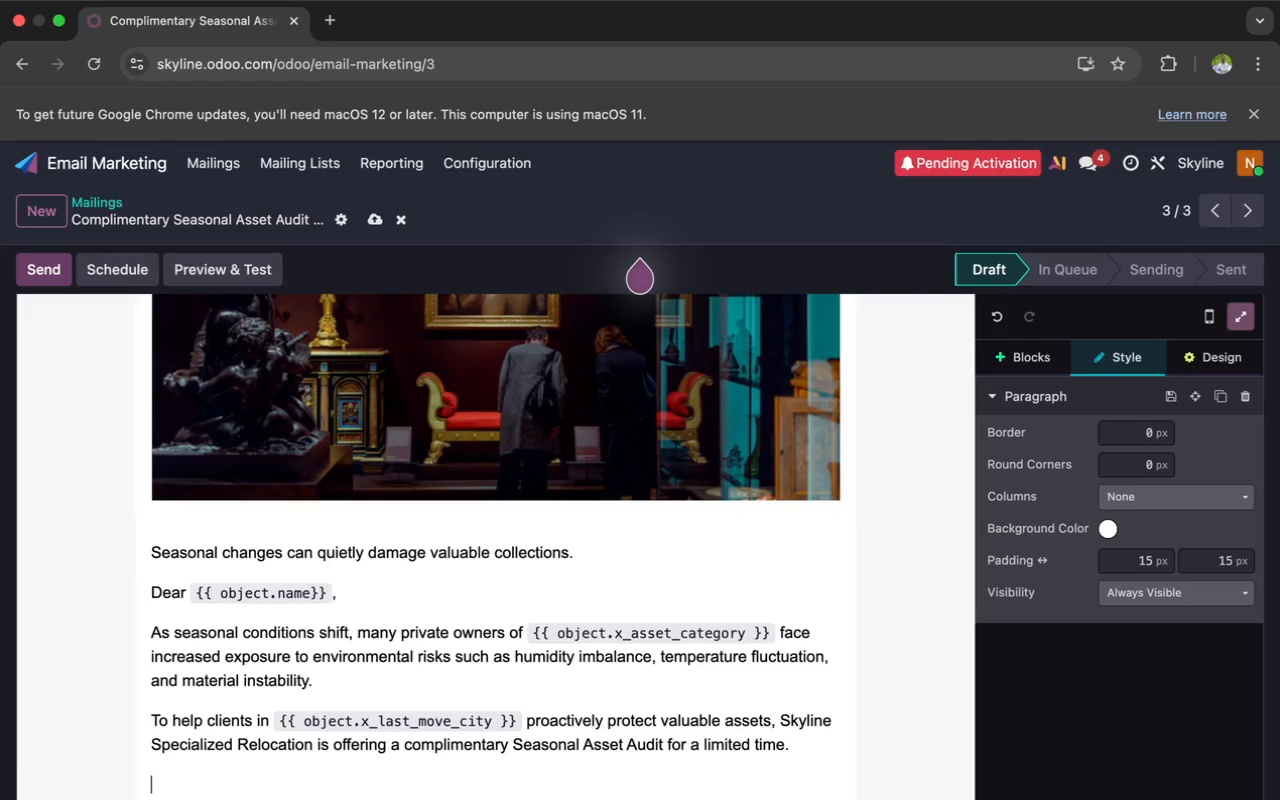 
key(Shift+T)
 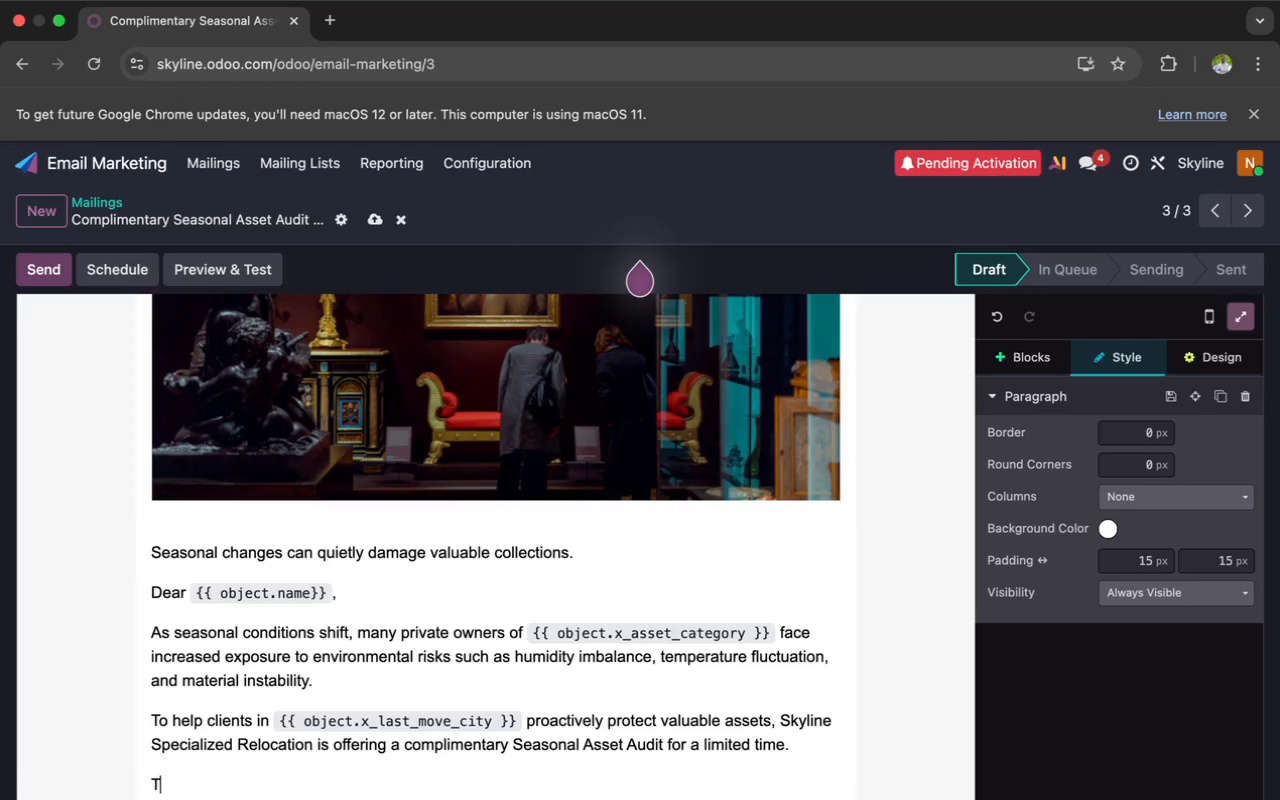 
scroll: coordinate [794, 630], scroll_direction: down, amount: 6.0
 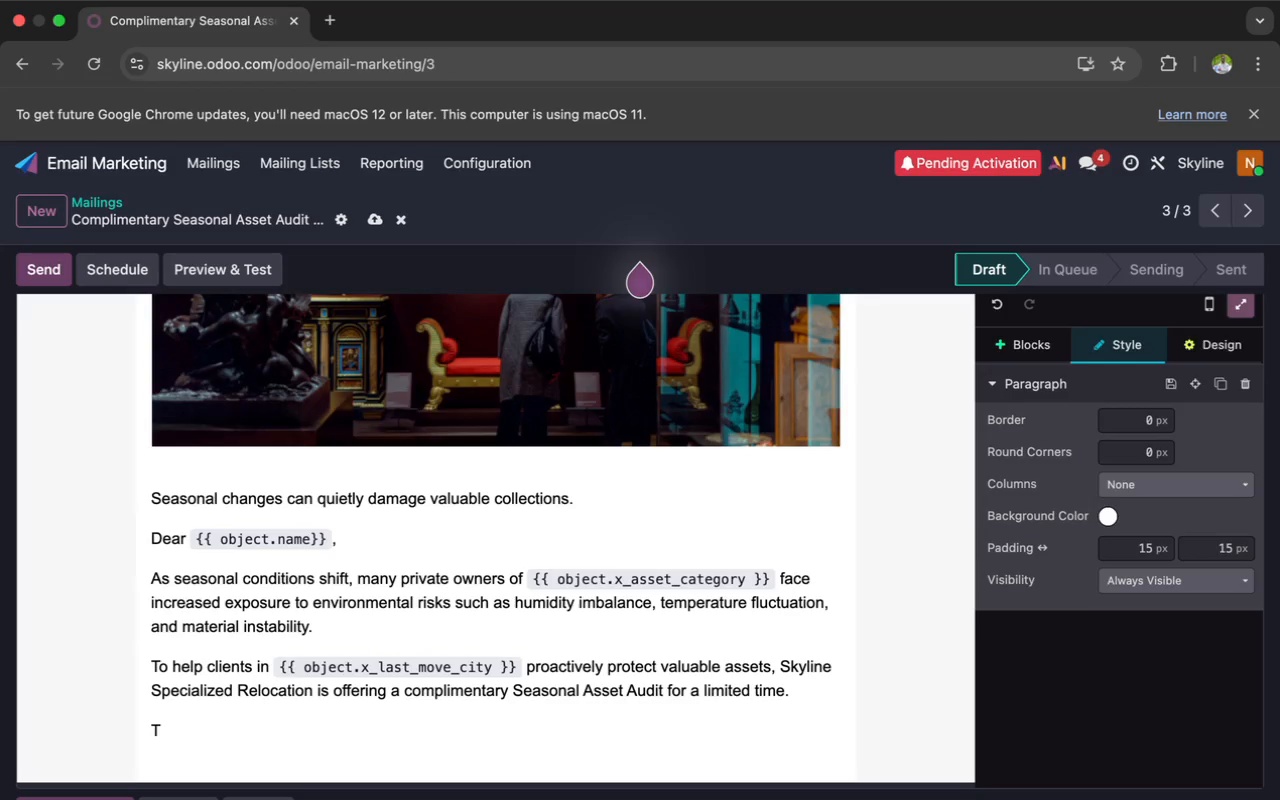 
wait(17.34)
 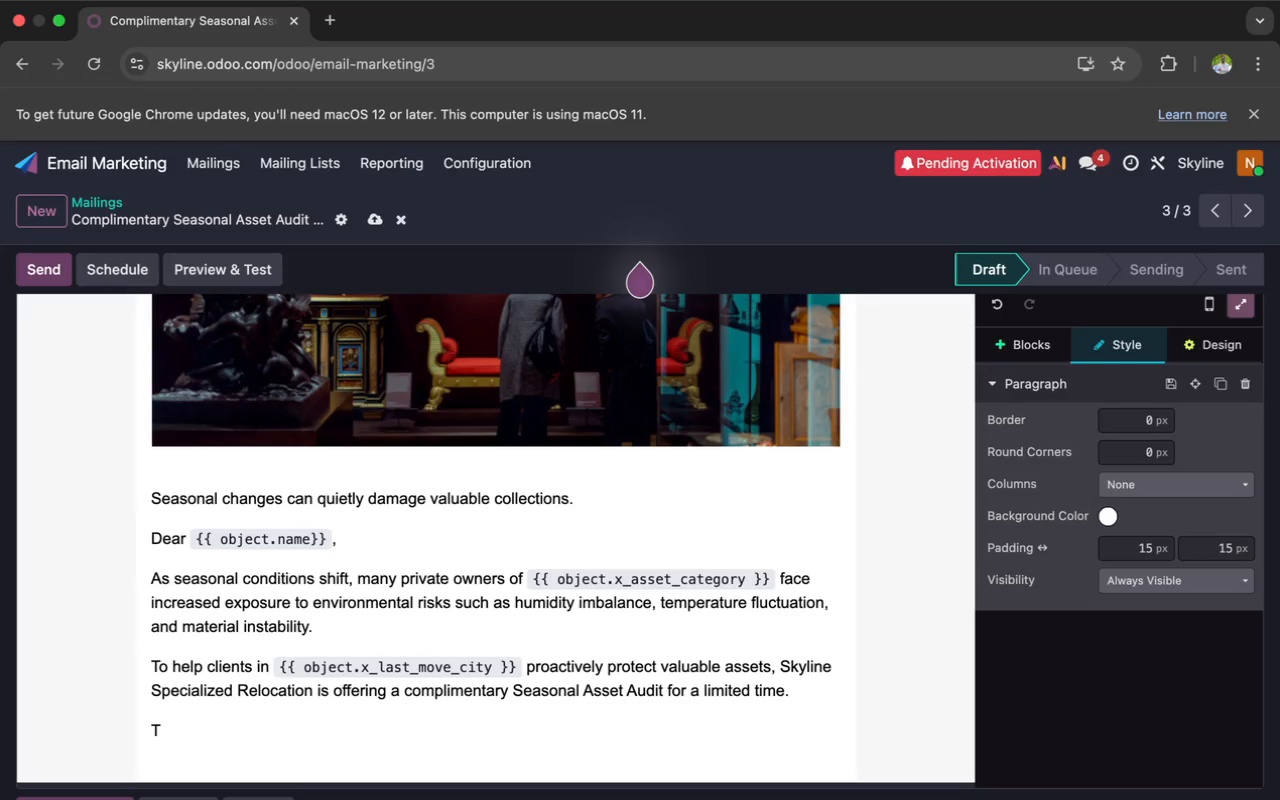 
scroll: coordinate [695, 650], scroll_direction: down, amount: 5.0
 